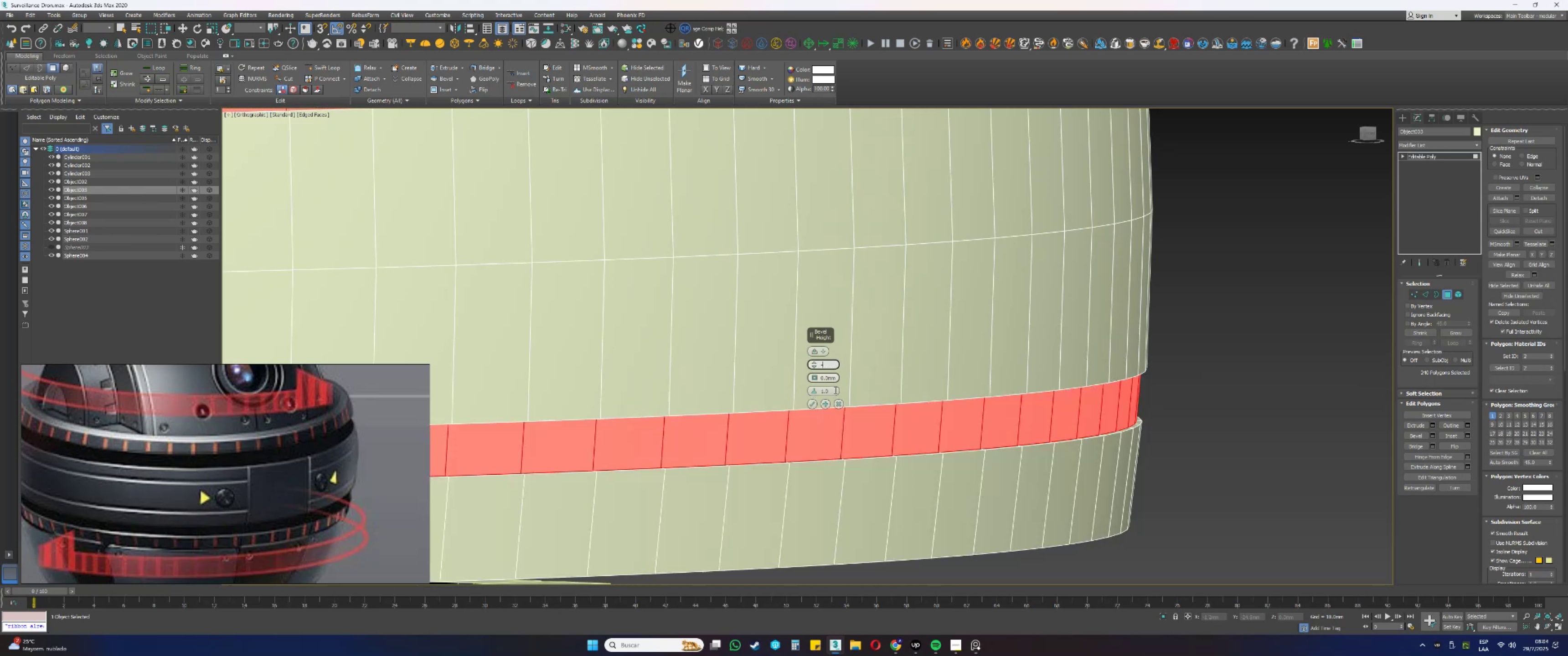 
key(NumpadDecimal)
 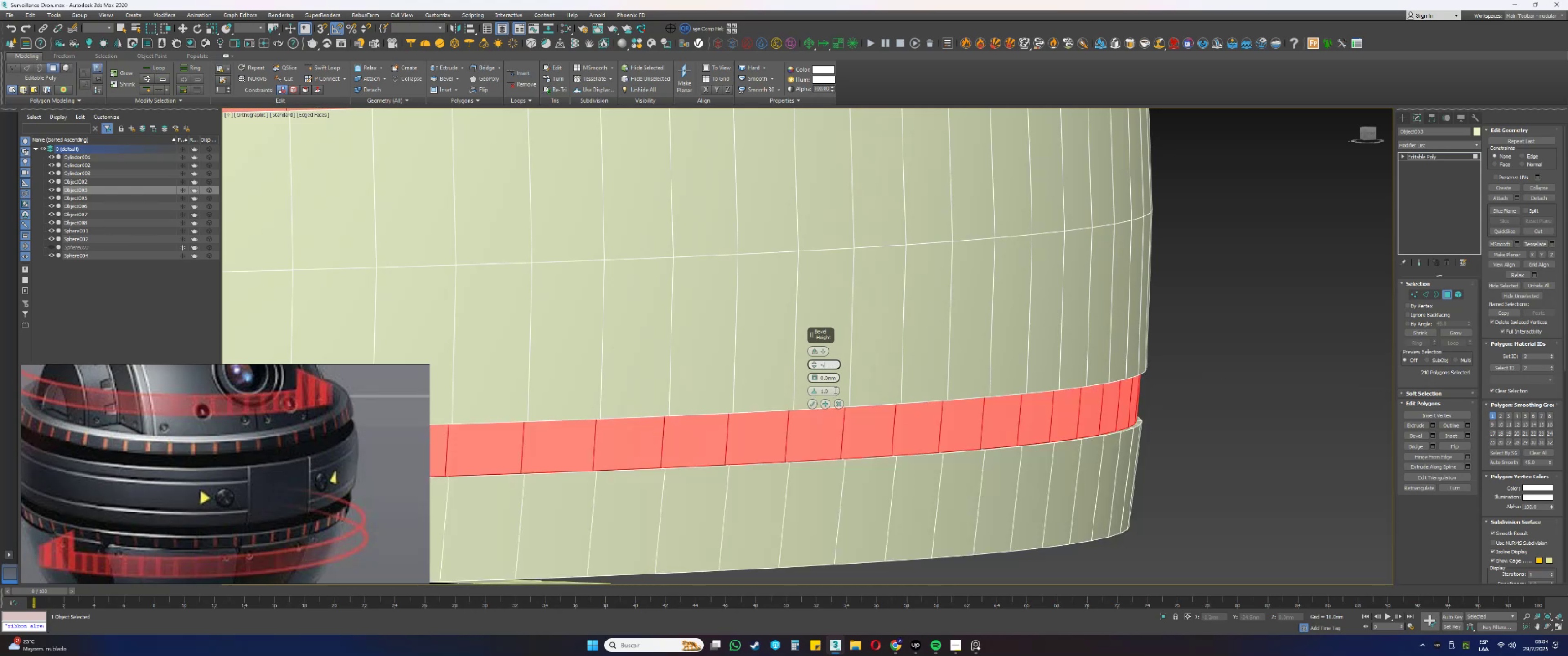 
key(Numpad2)
 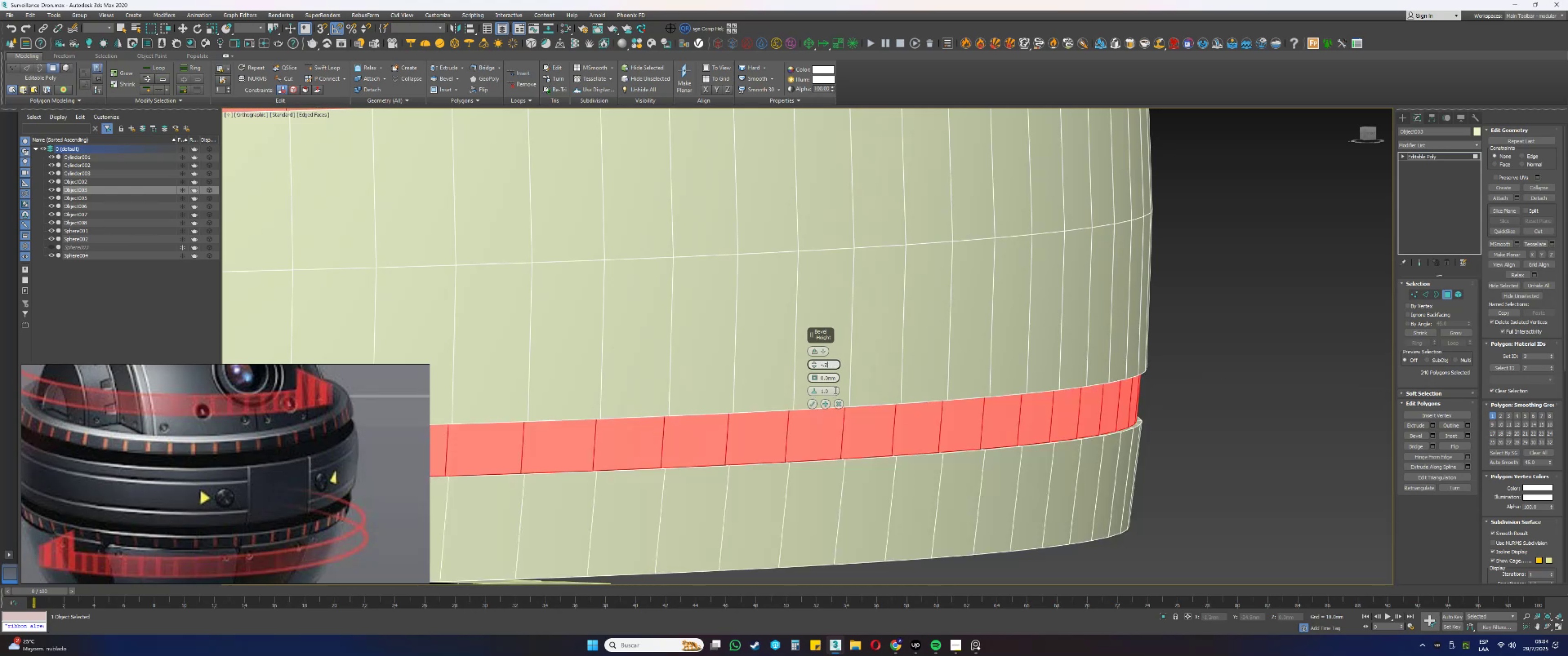 
key(Numpad5)
 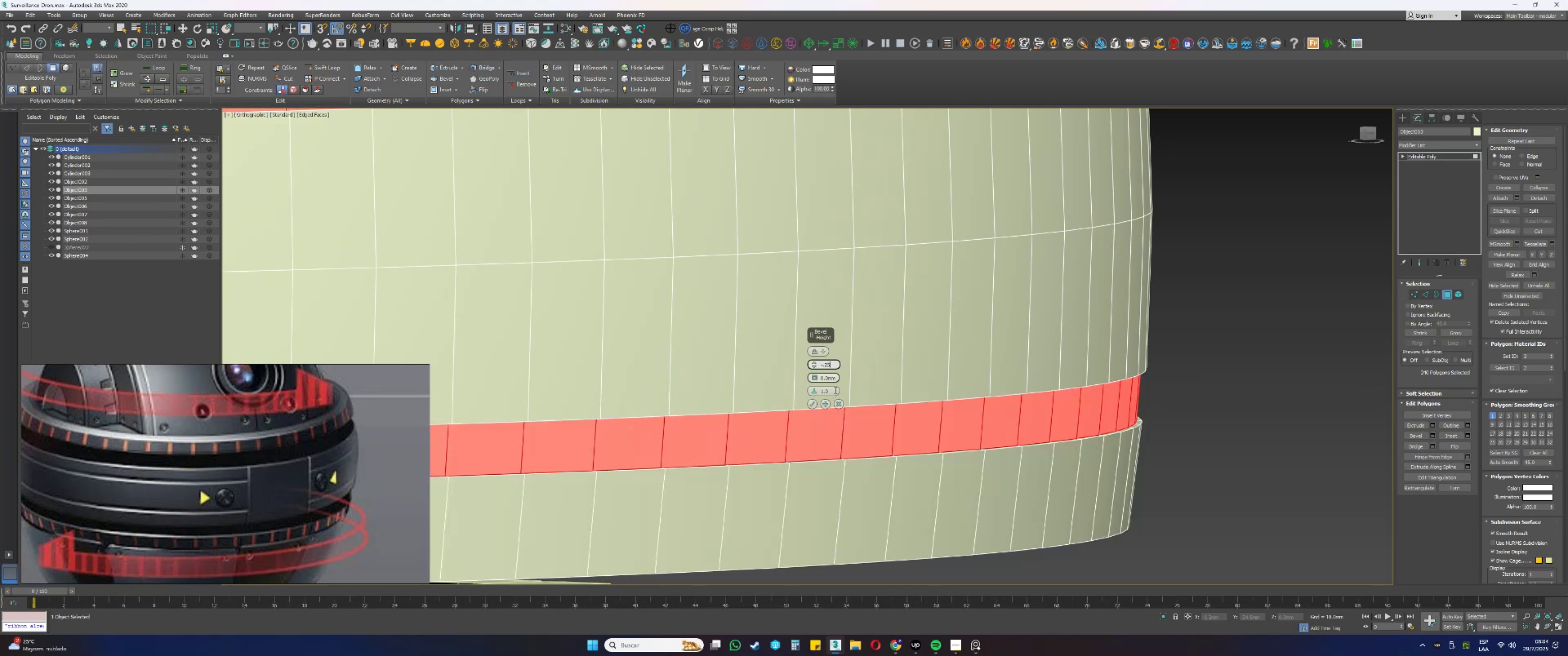 
key(NumpadEnter)
 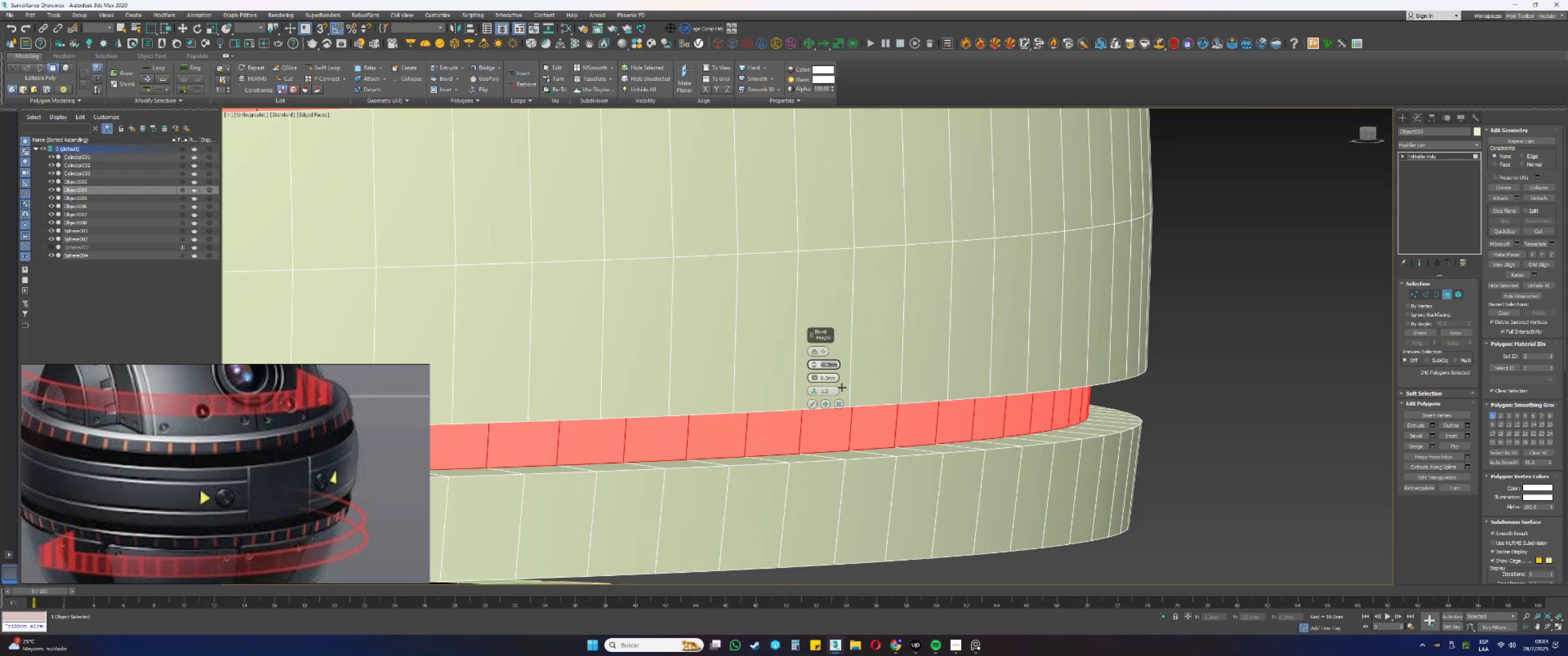 
scroll: coordinate [1043, 361], scroll_direction: down, amount: 5.0
 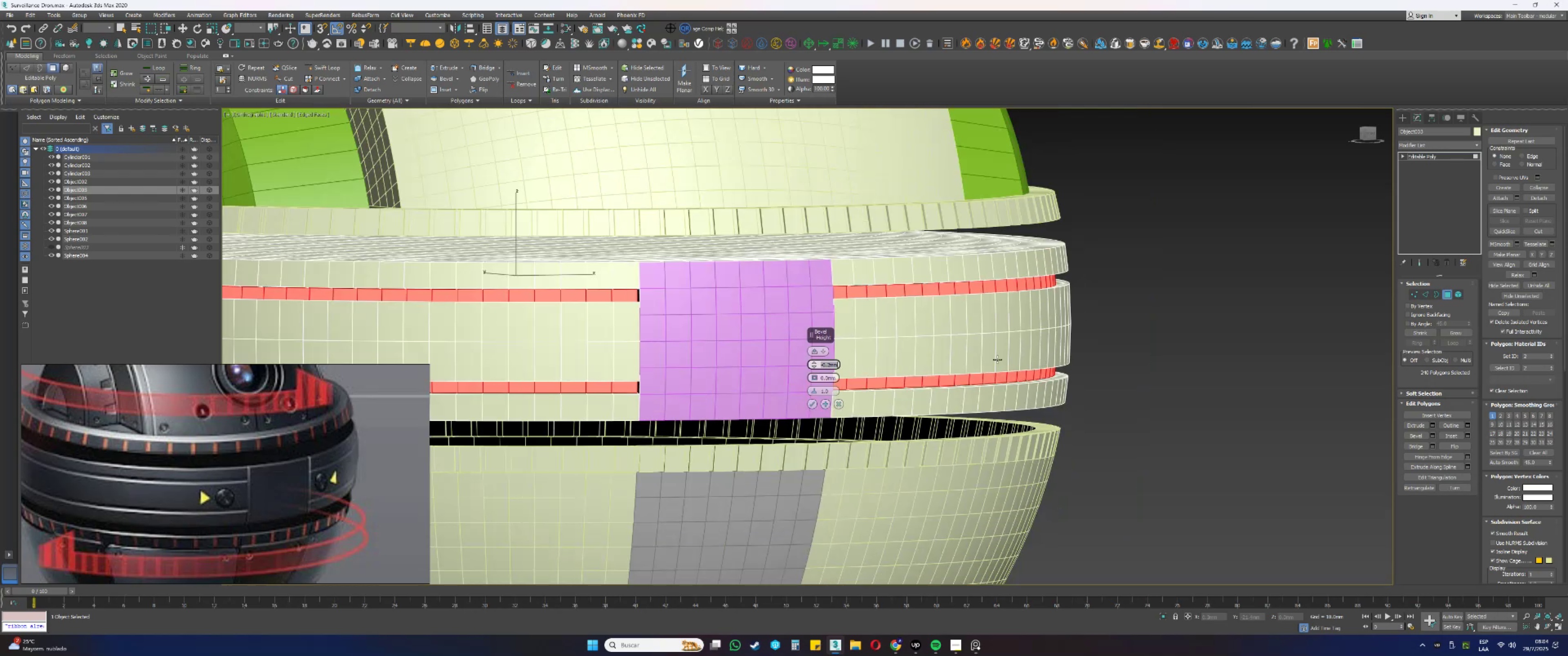 
key(Alt+AltLeft)
 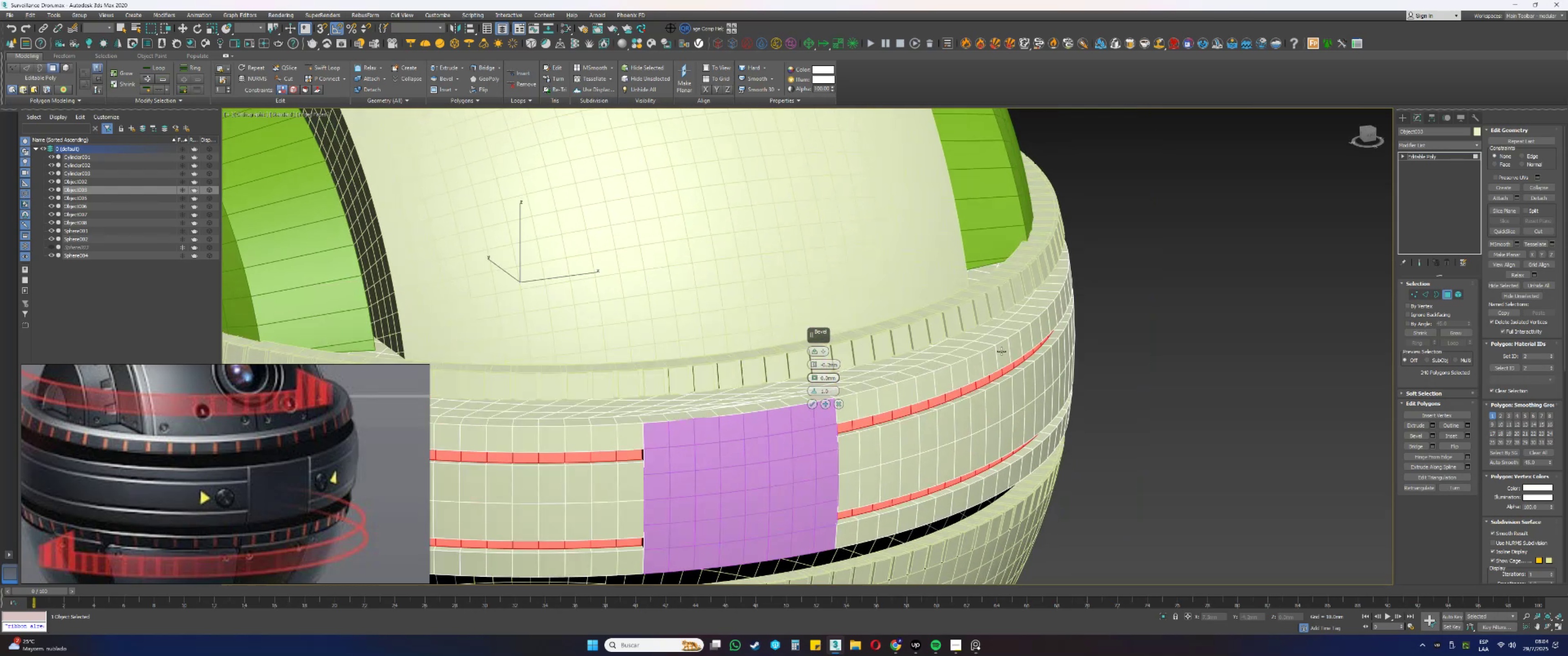 
key(Alt+AltLeft)
 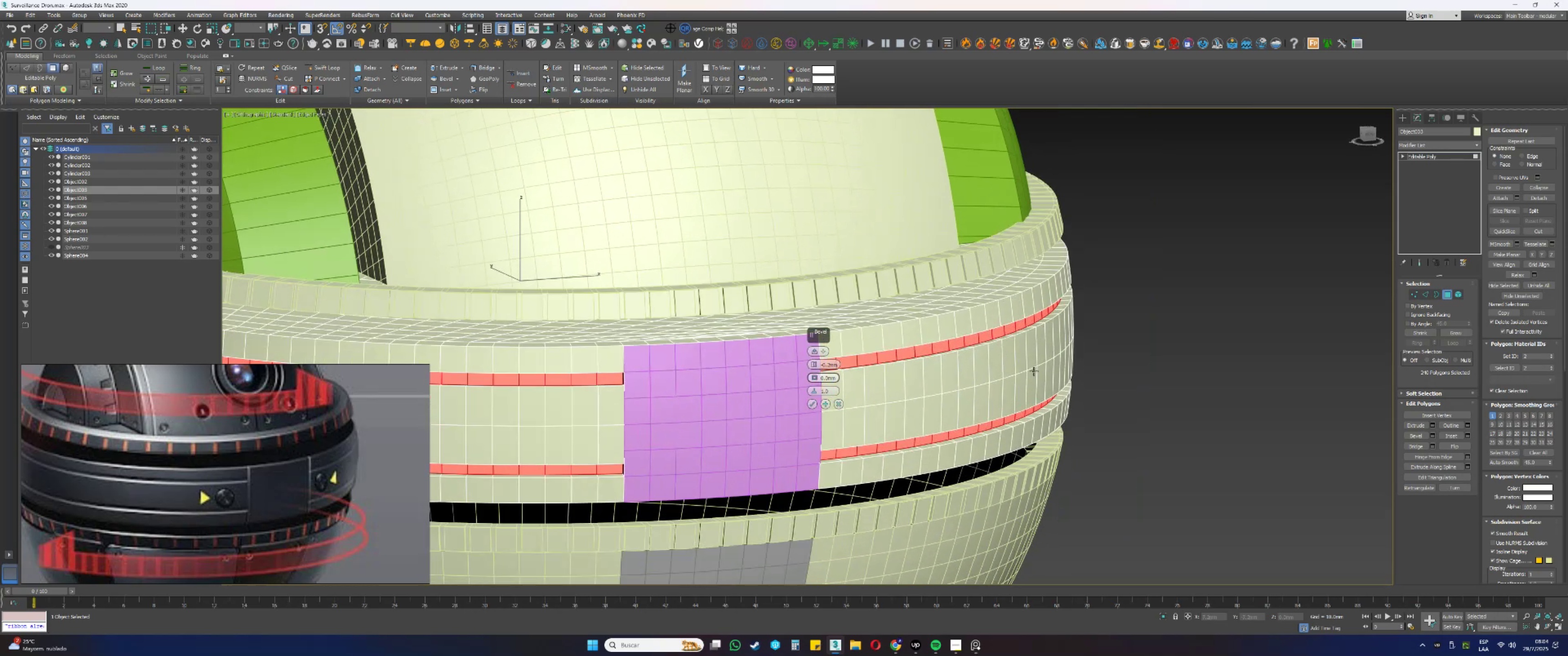 
scroll: coordinate [1047, 406], scroll_direction: up, amount: 3.0
 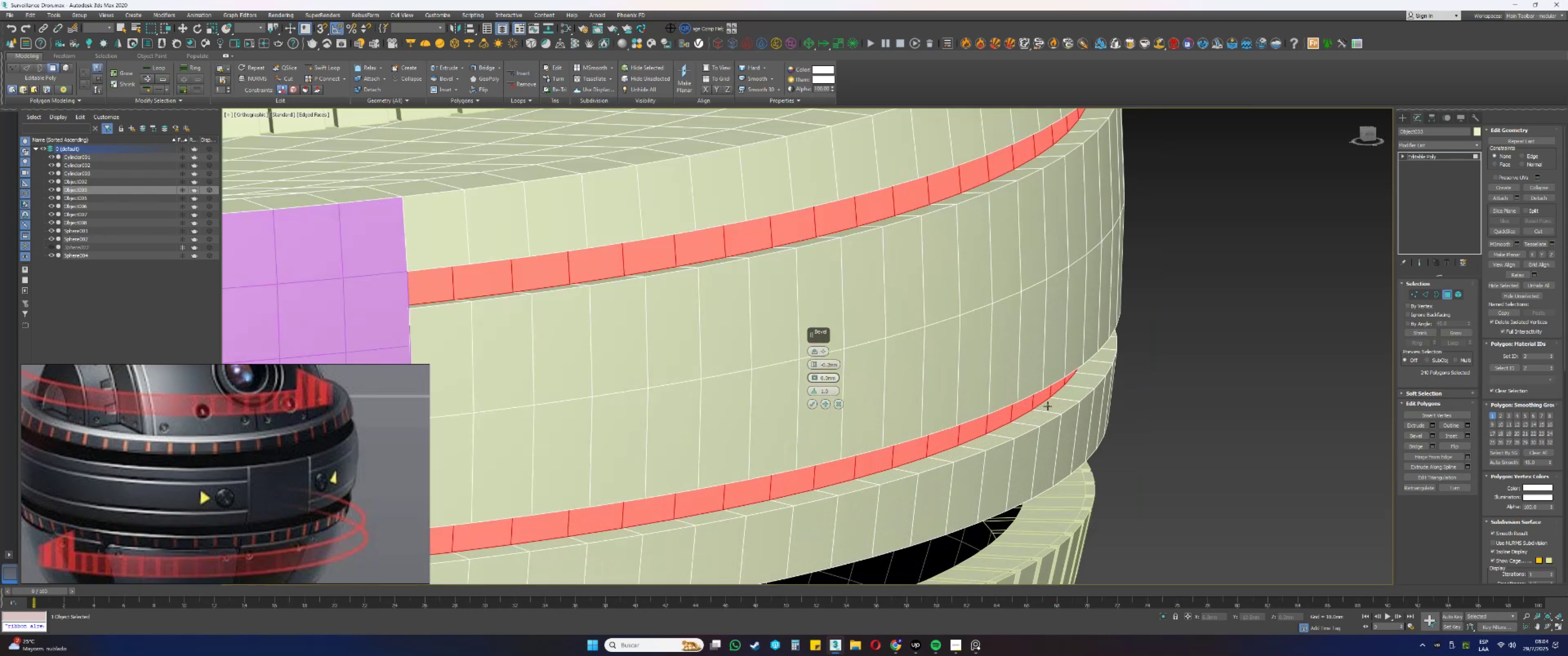 
key(Control+ControlLeft)
 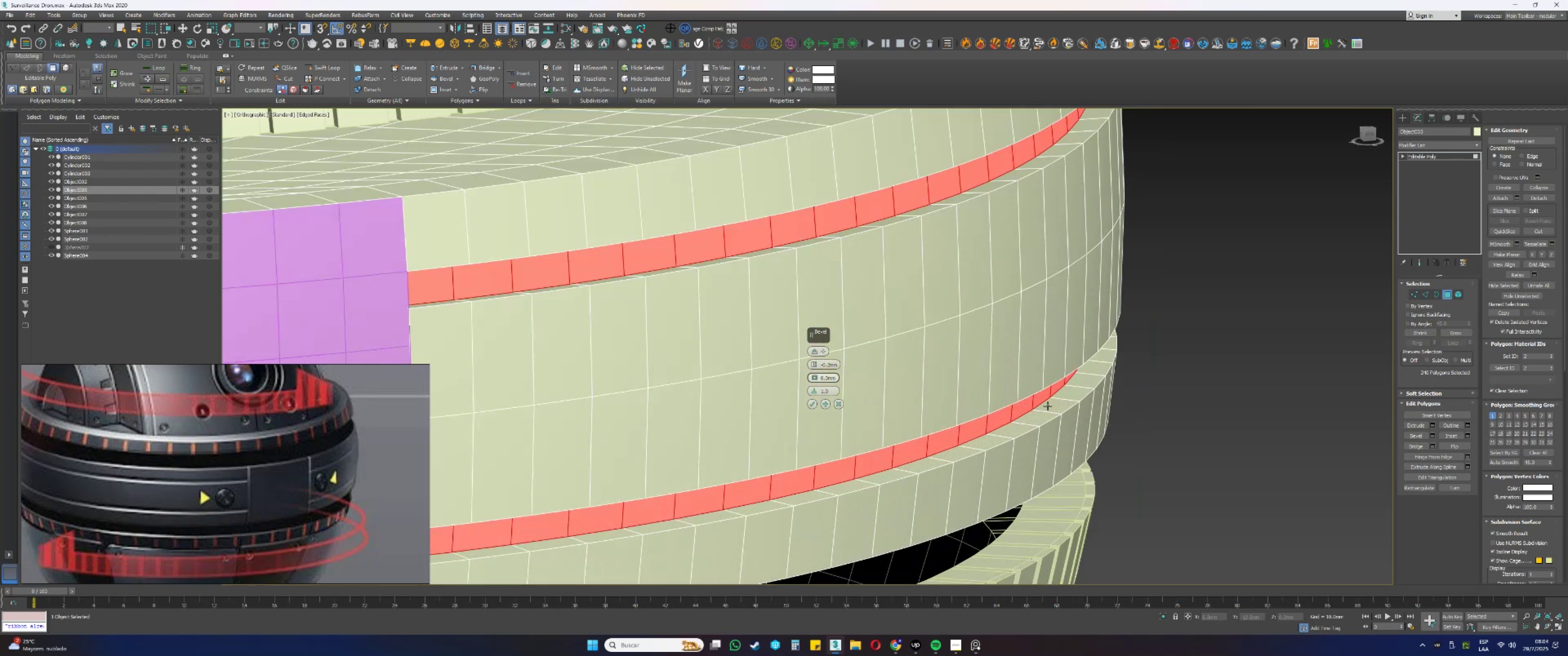 
key(Control+Z)
 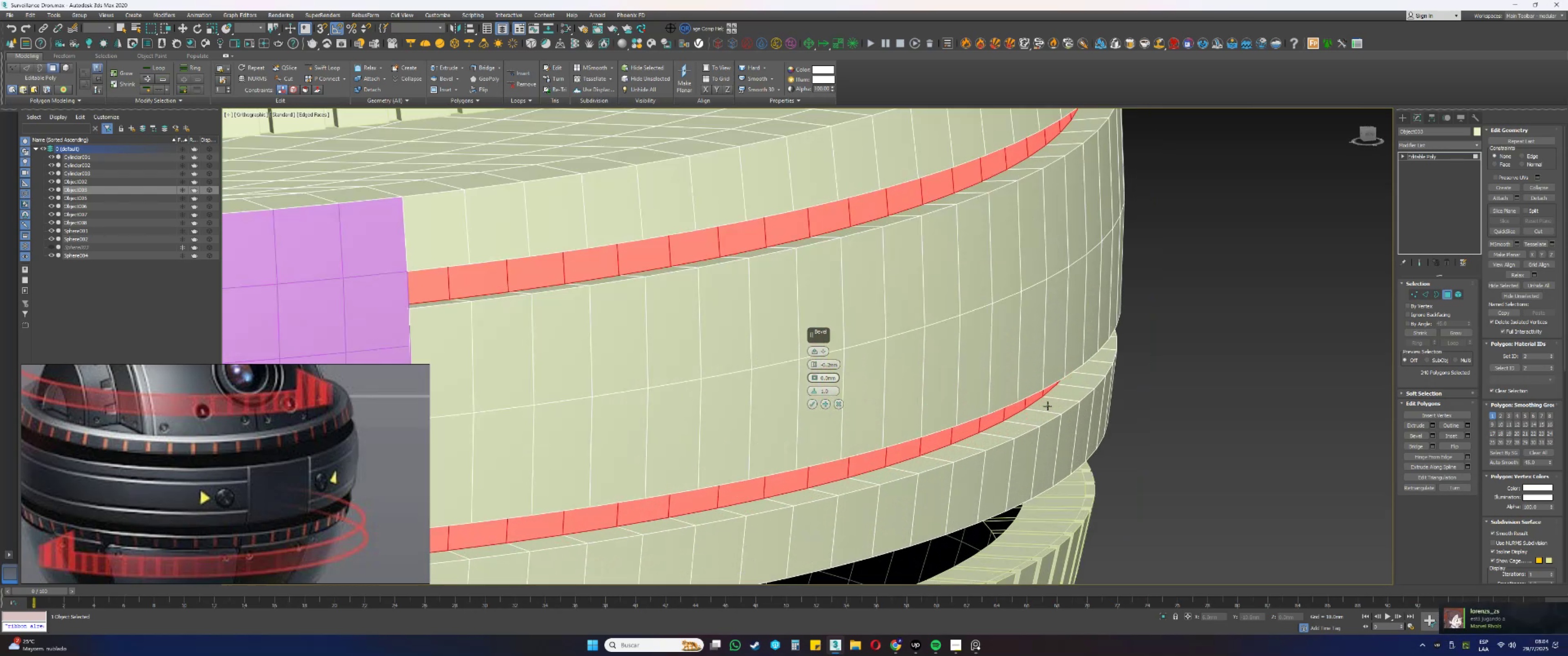 
scroll: coordinate [1047, 406], scroll_direction: down, amount: 2.0
 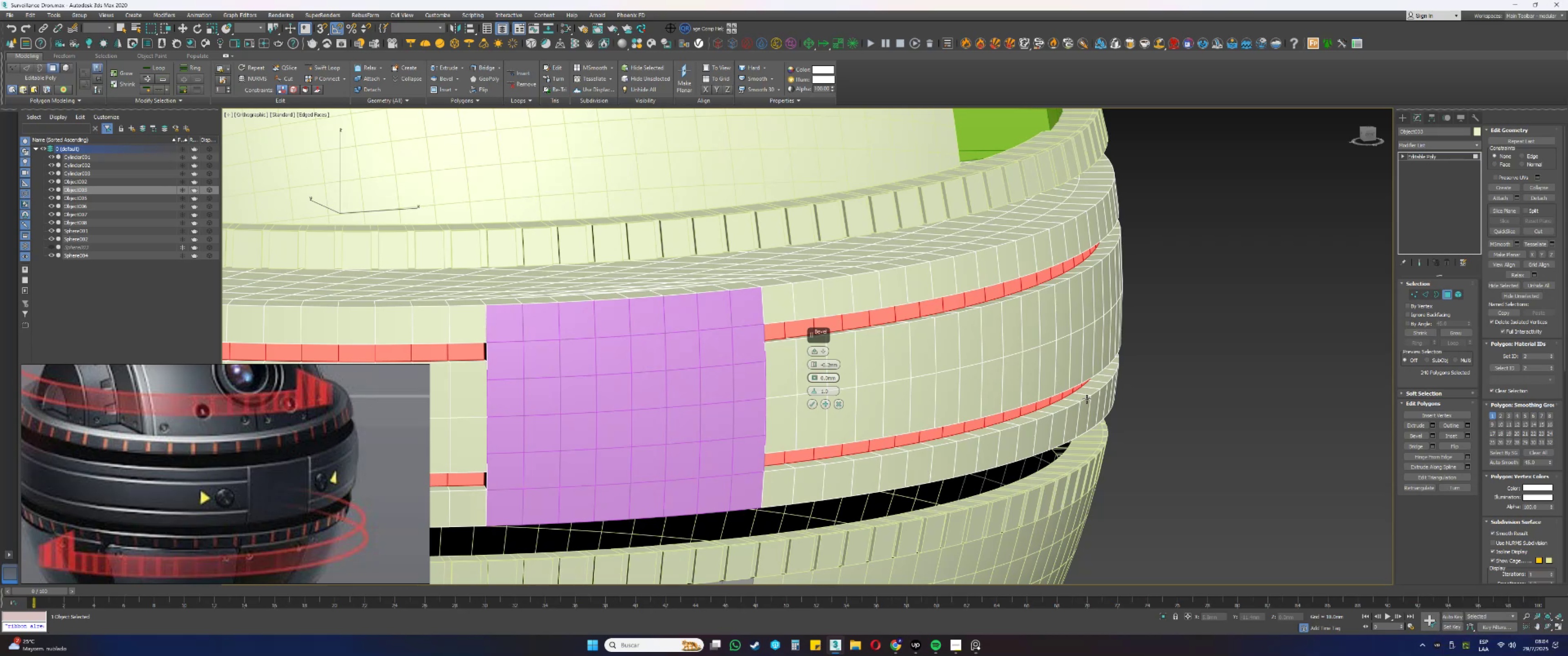 
wait(7.82)
 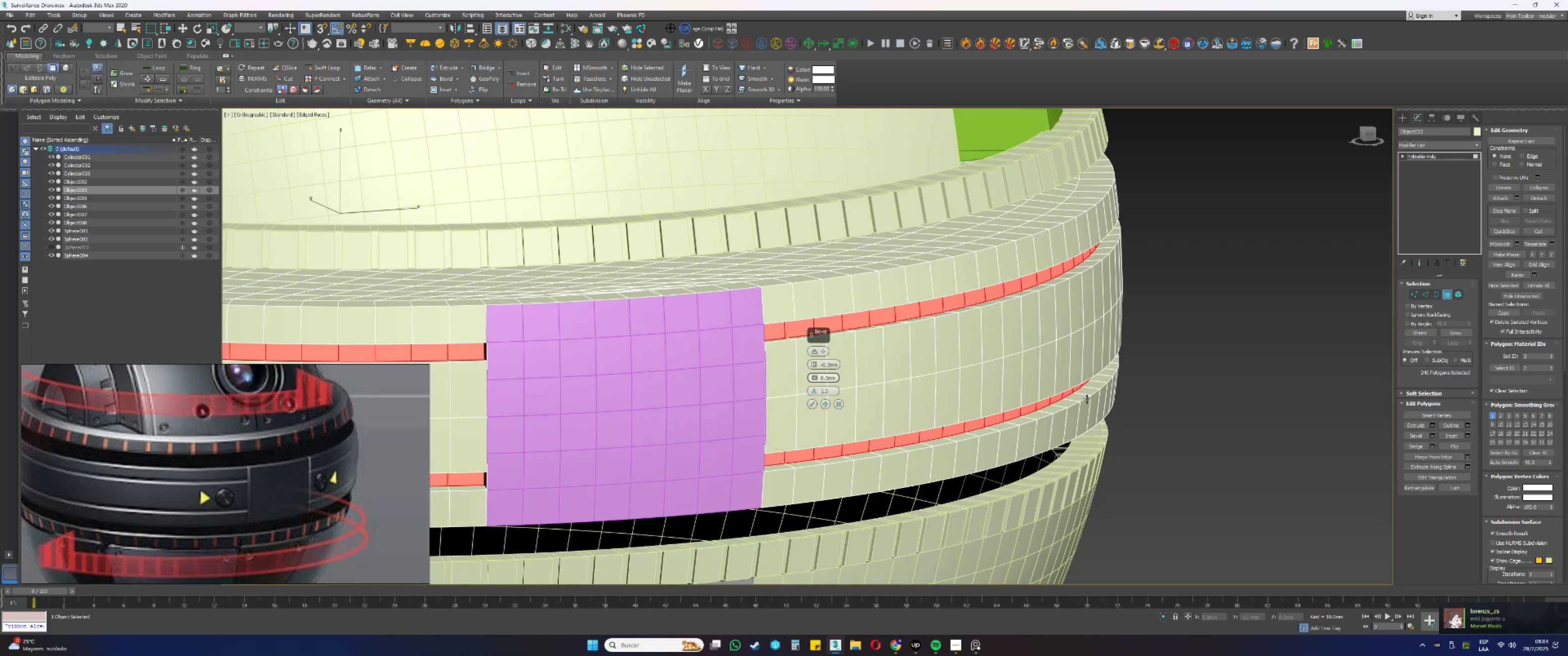 
scroll: coordinate [1087, 324], scroll_direction: up, amount: 1.0
 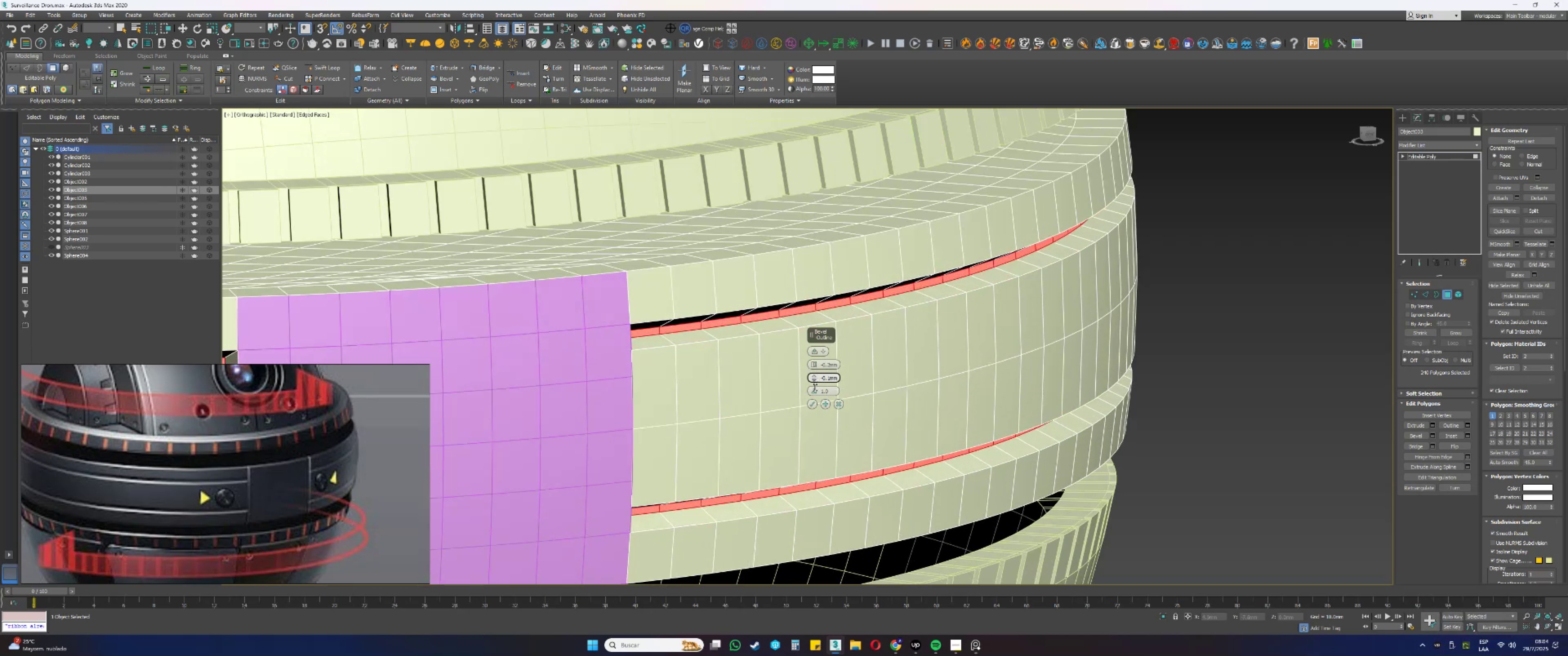 
wait(5.09)
 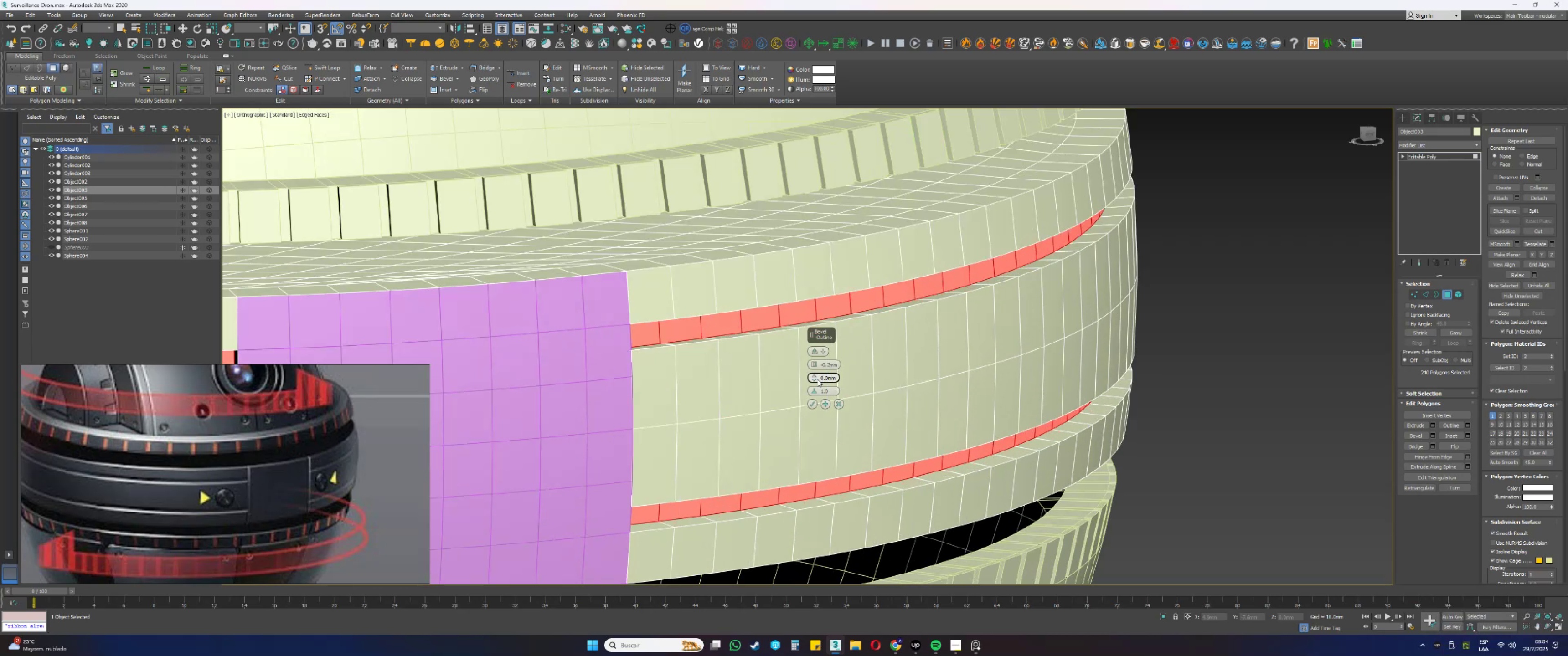 
double_click([829, 382])
 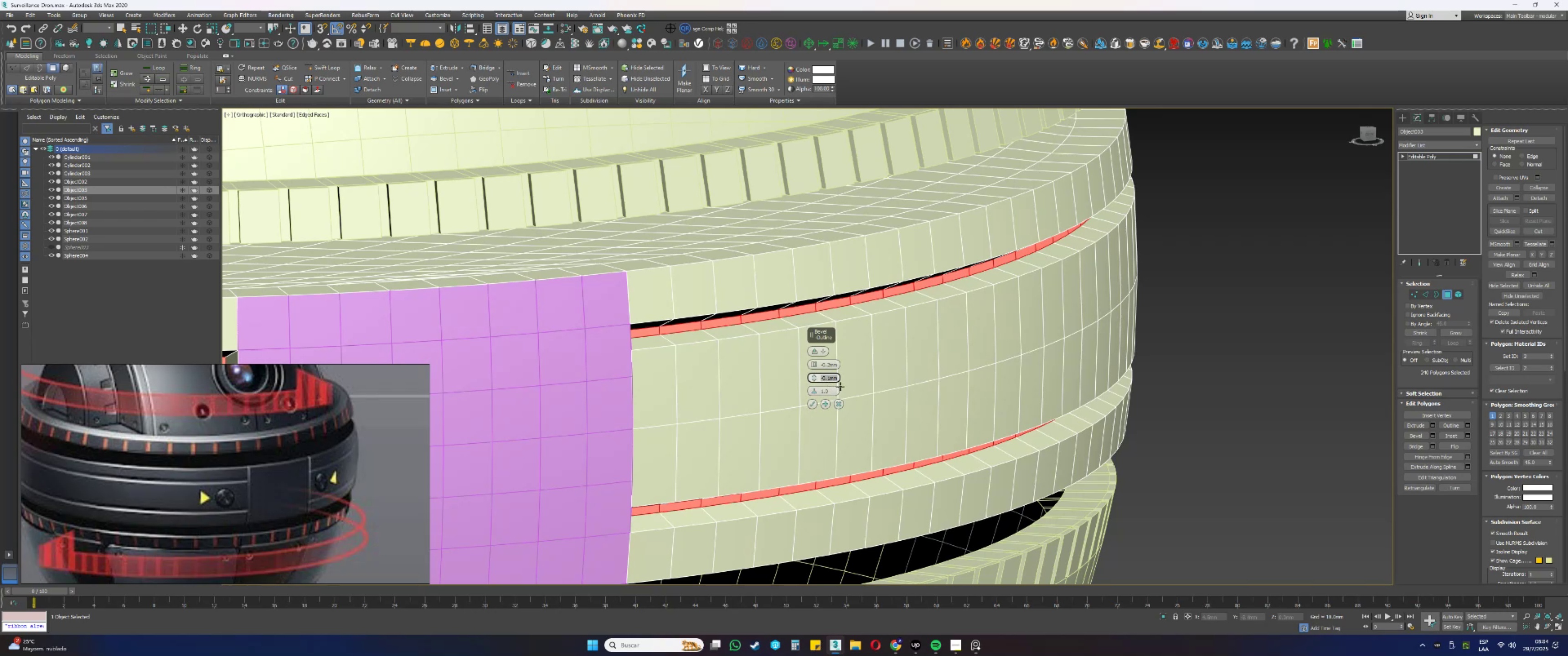 
key(NumpadSubtract)
 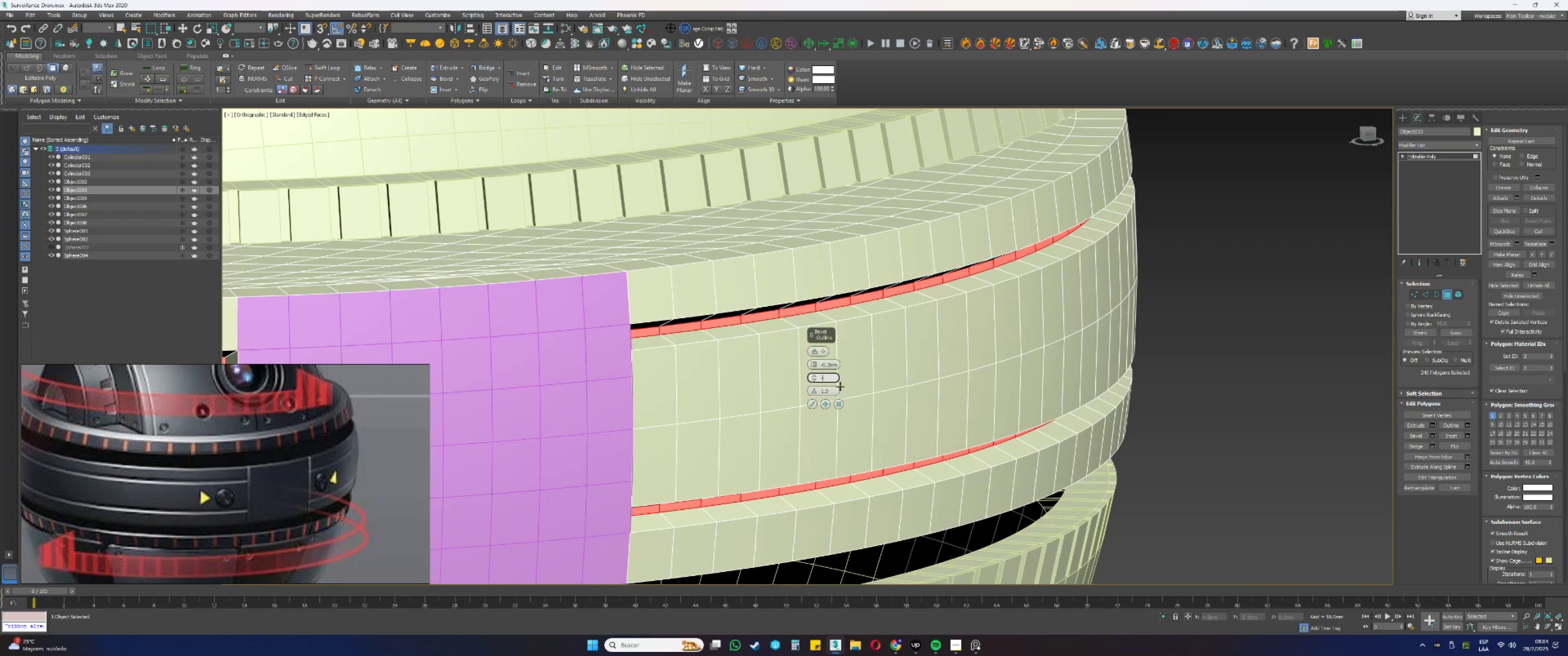 
key(NumpadDecimal)
 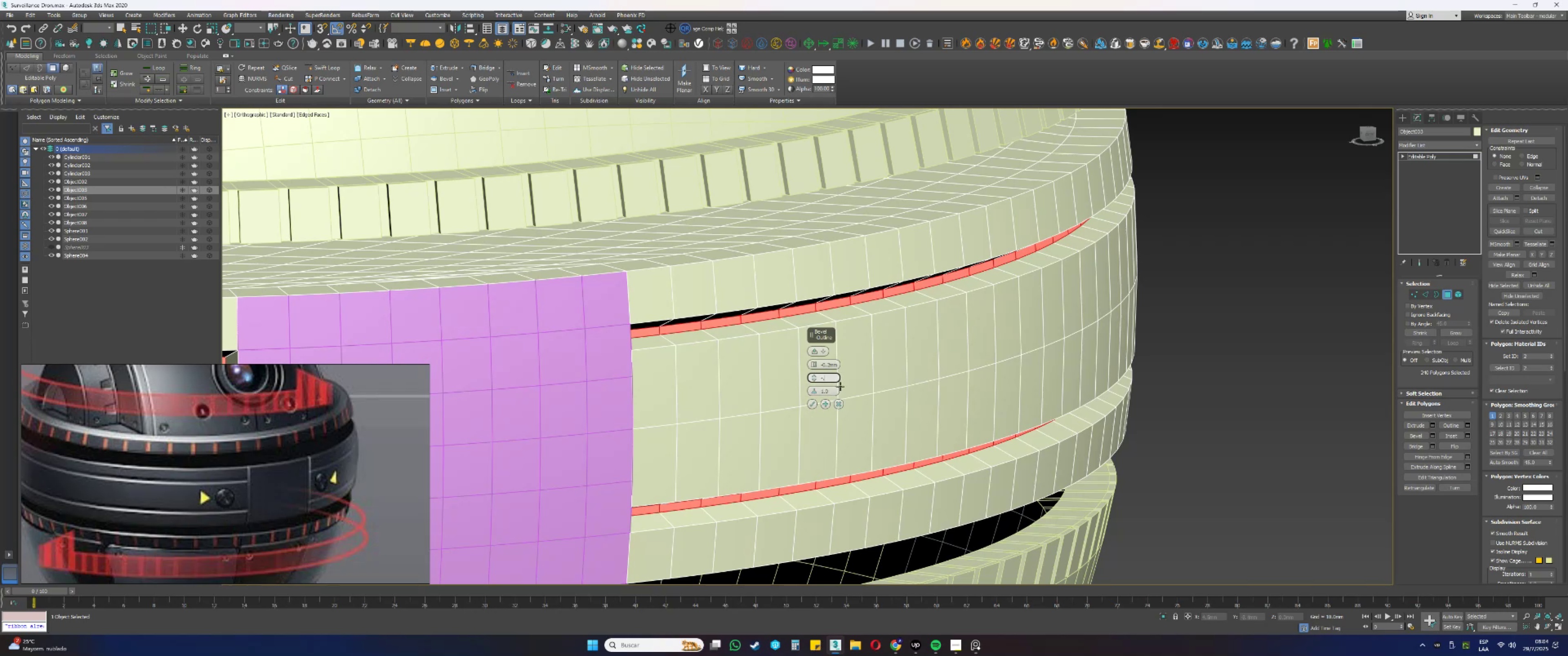 
key(Numpad1)
 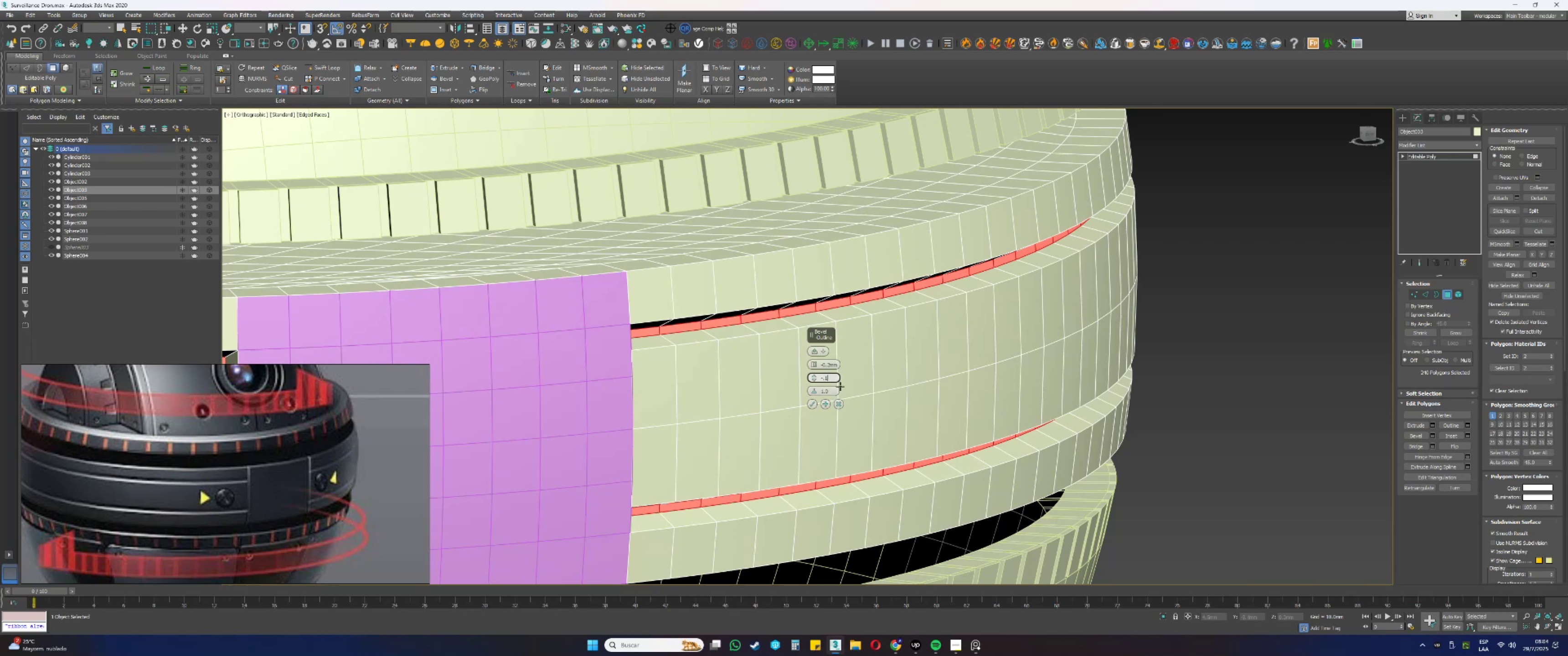 
key(NumpadEnter)
 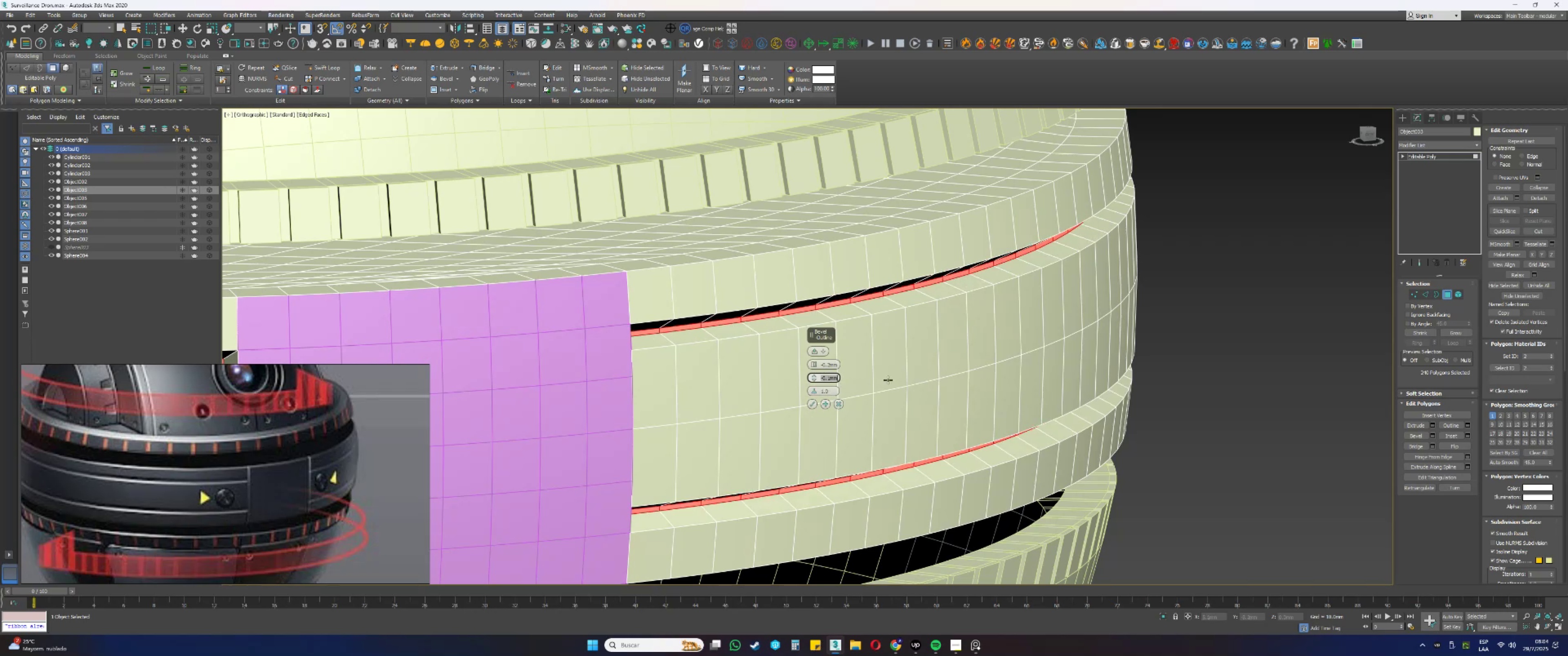 
scroll: coordinate [896, 375], scroll_direction: down, amount: 2.0
 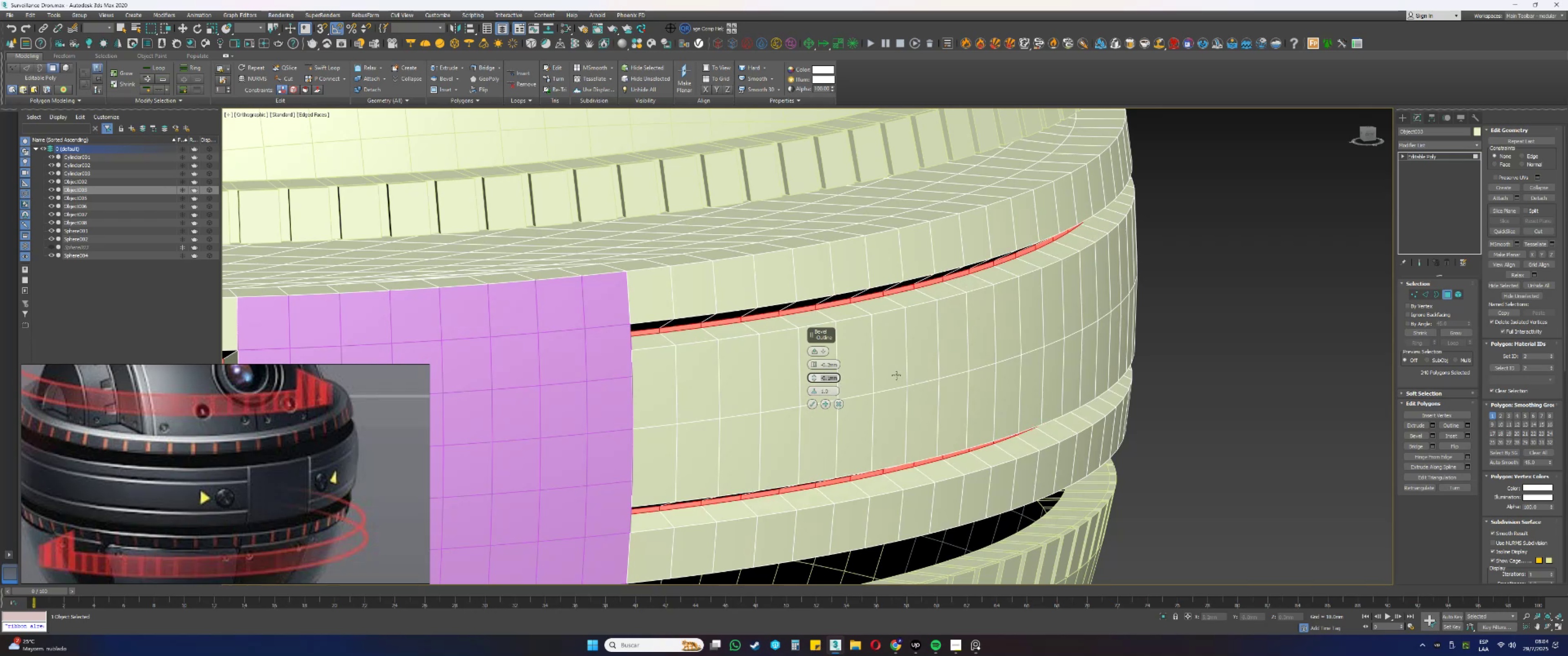 
hold_key(key=AltLeft, duration=1.52)
 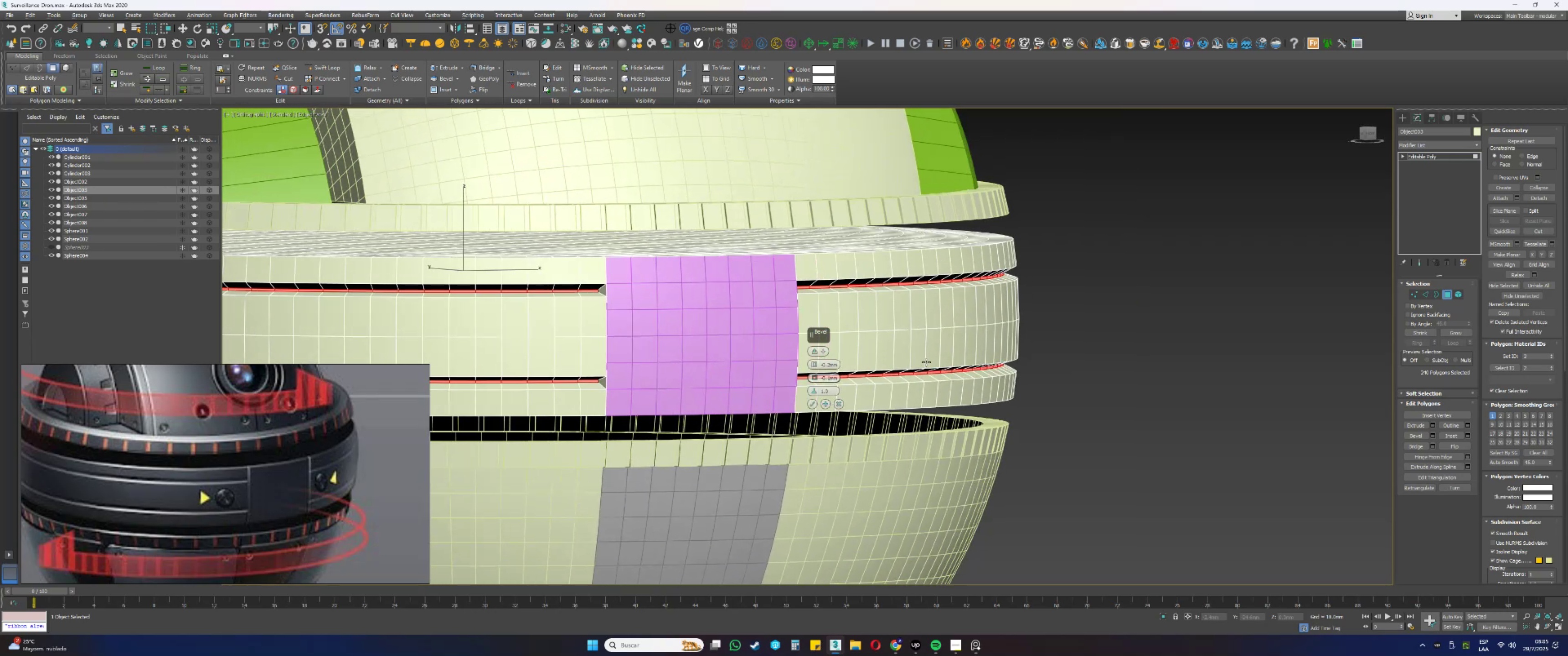 
scroll: coordinate [1004, 363], scroll_direction: up, amount: 3.0
 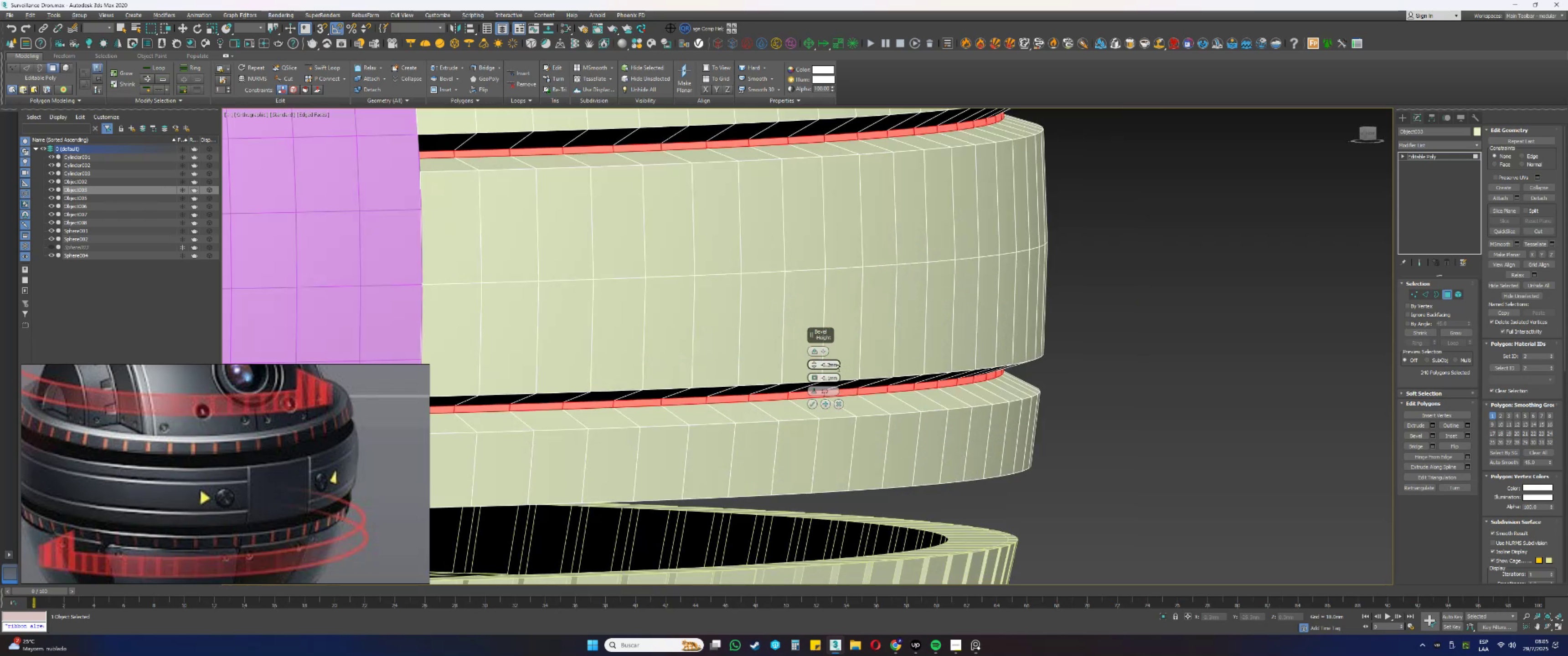 
double_click([835, 366])
 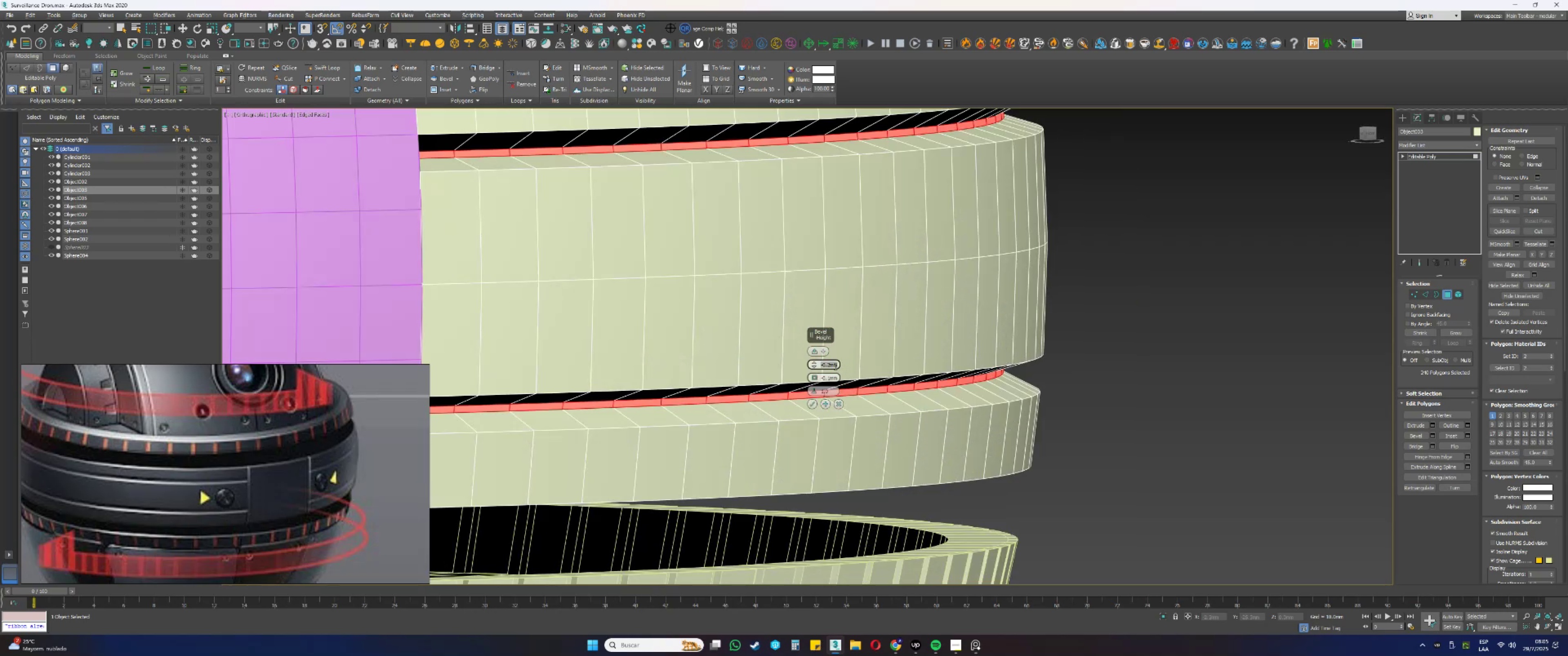 
key(ArrowRight)
 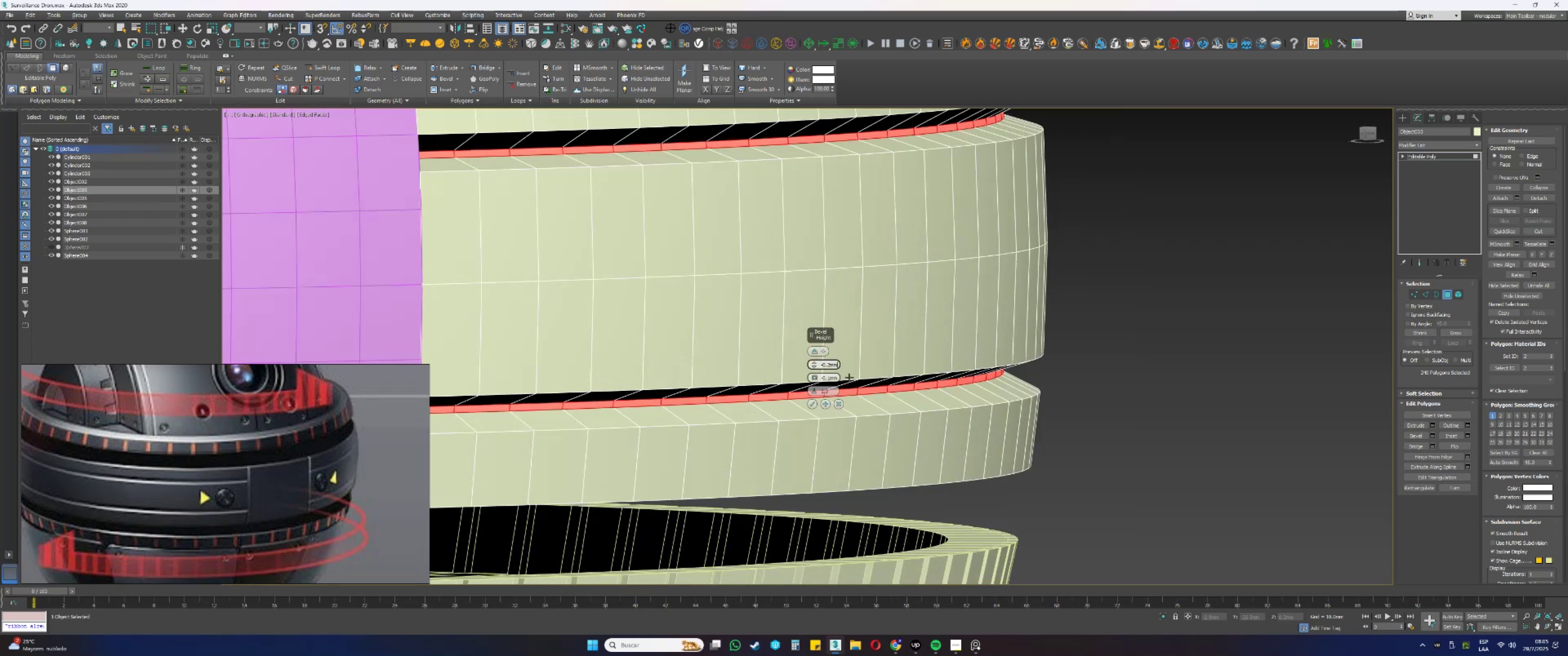 
key(Backspace)
 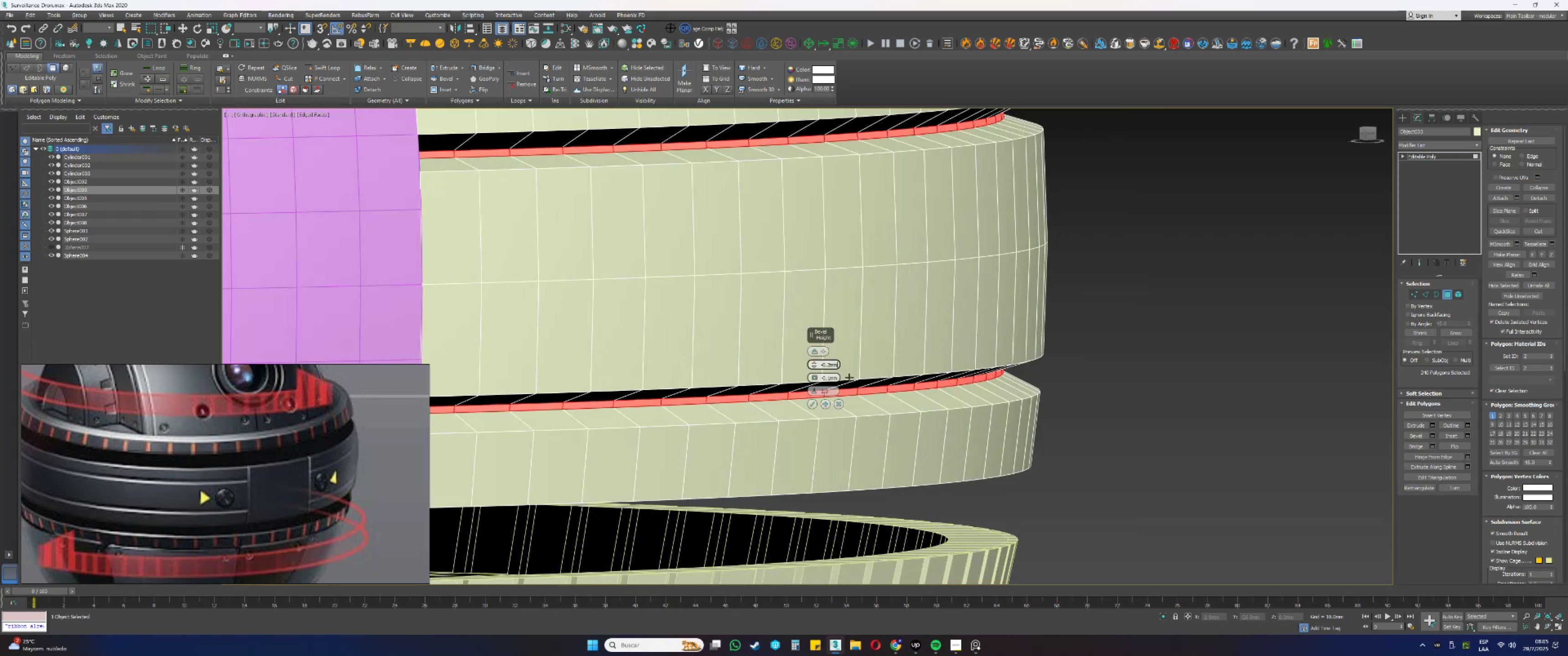 
key(Backspace)
 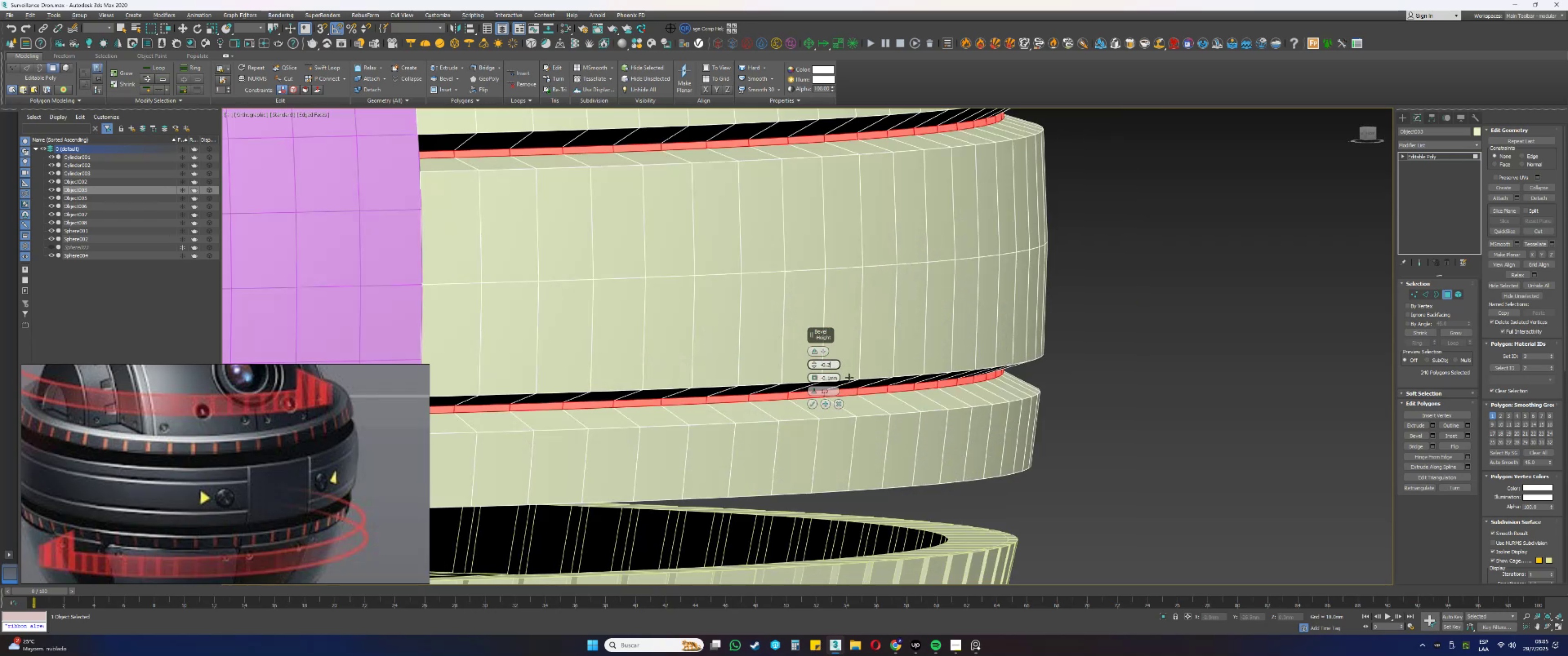 
key(Backspace)
 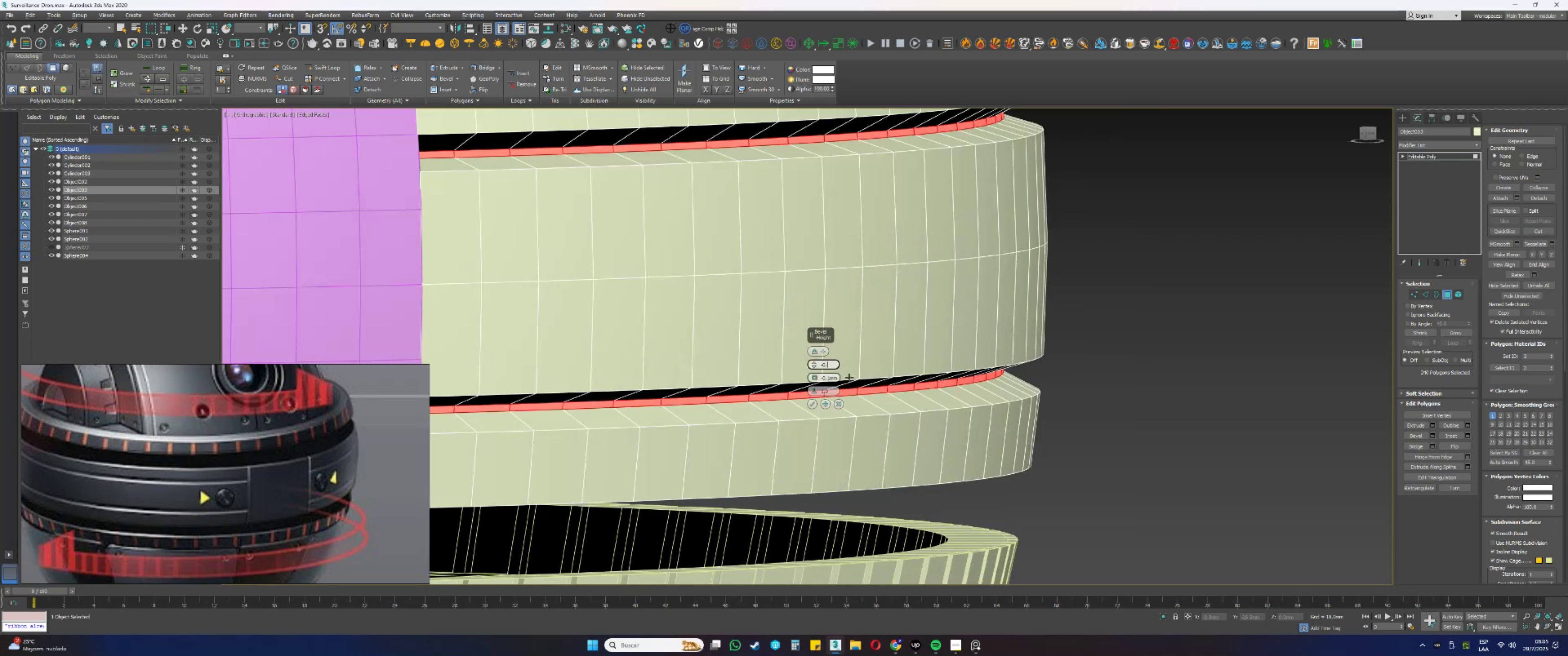 
key(Numpad1)
 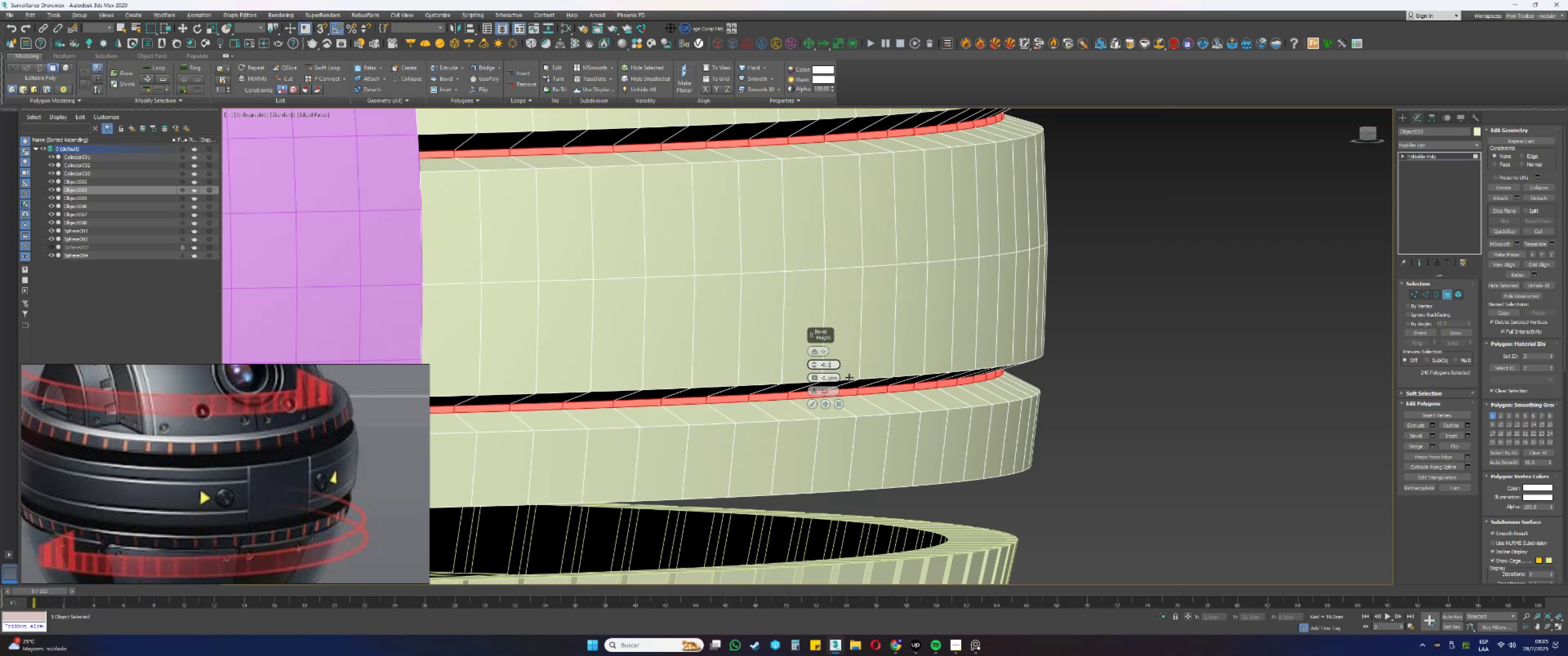 
key(NumpadEnter)
 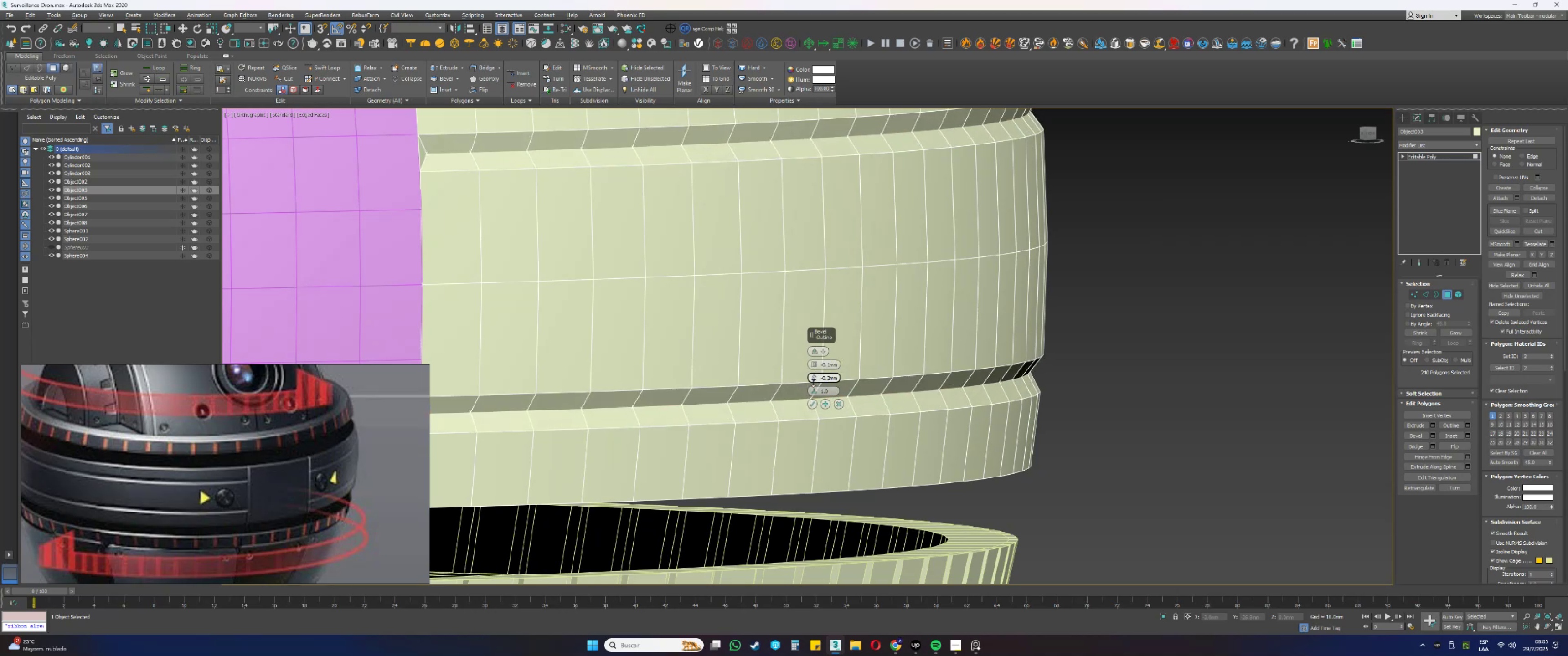 
left_click([842, 404])
 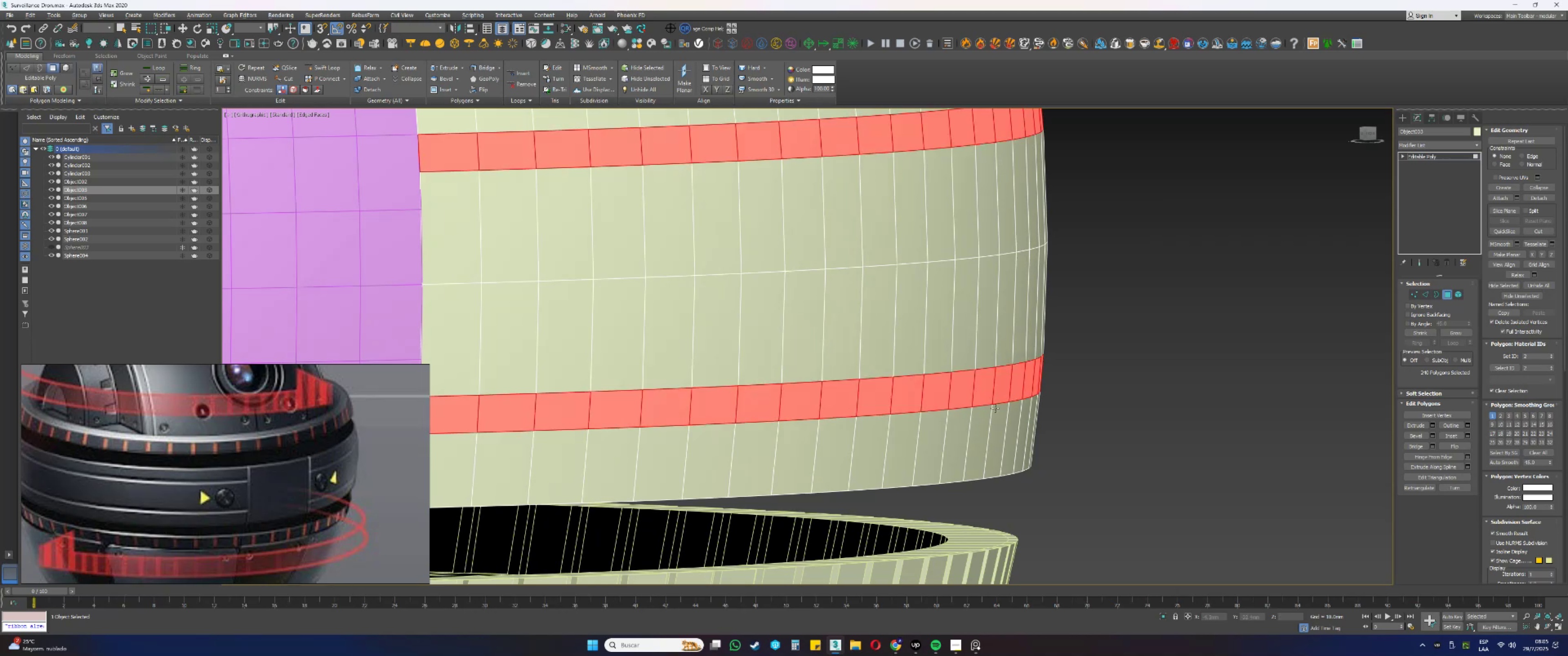 
scroll: coordinate [996, 406], scroll_direction: down, amount: 4.0
 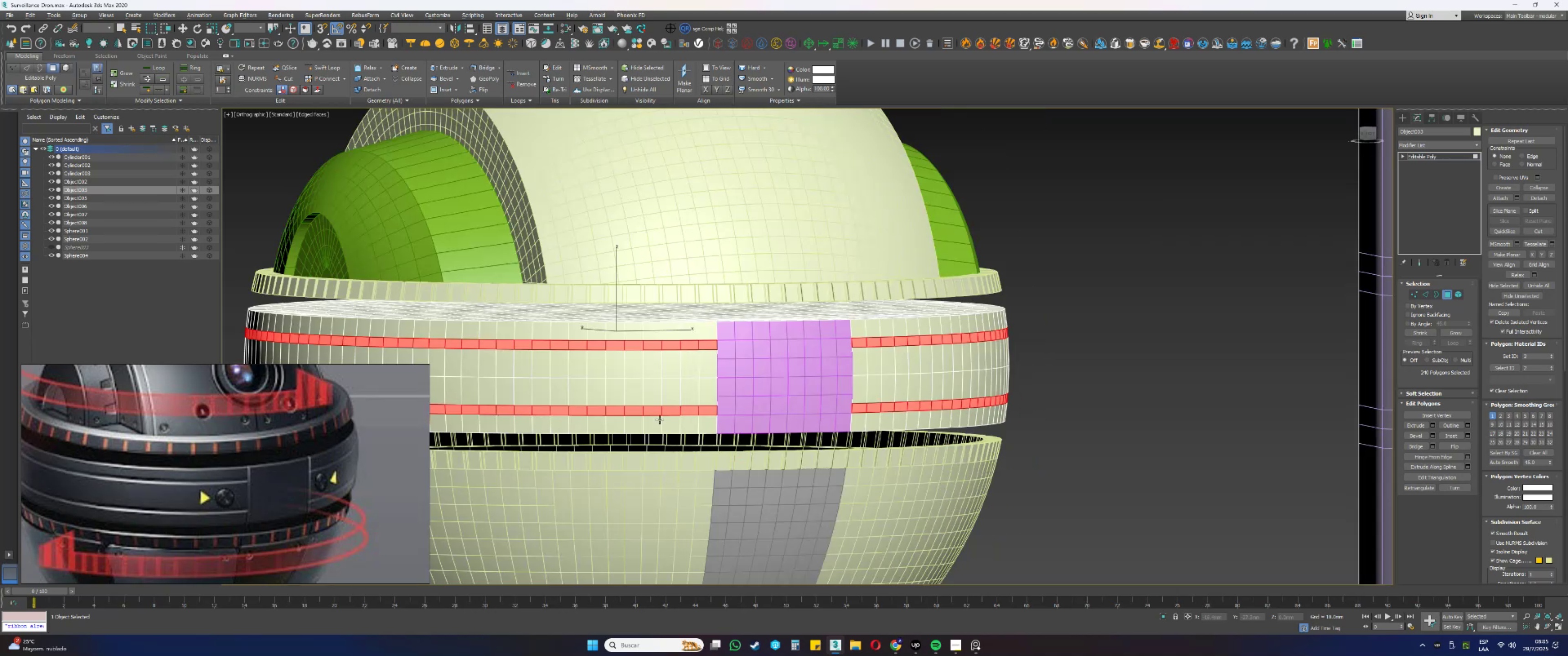 
scroll: coordinate [878, 401], scroll_direction: up, amount: 2.0
 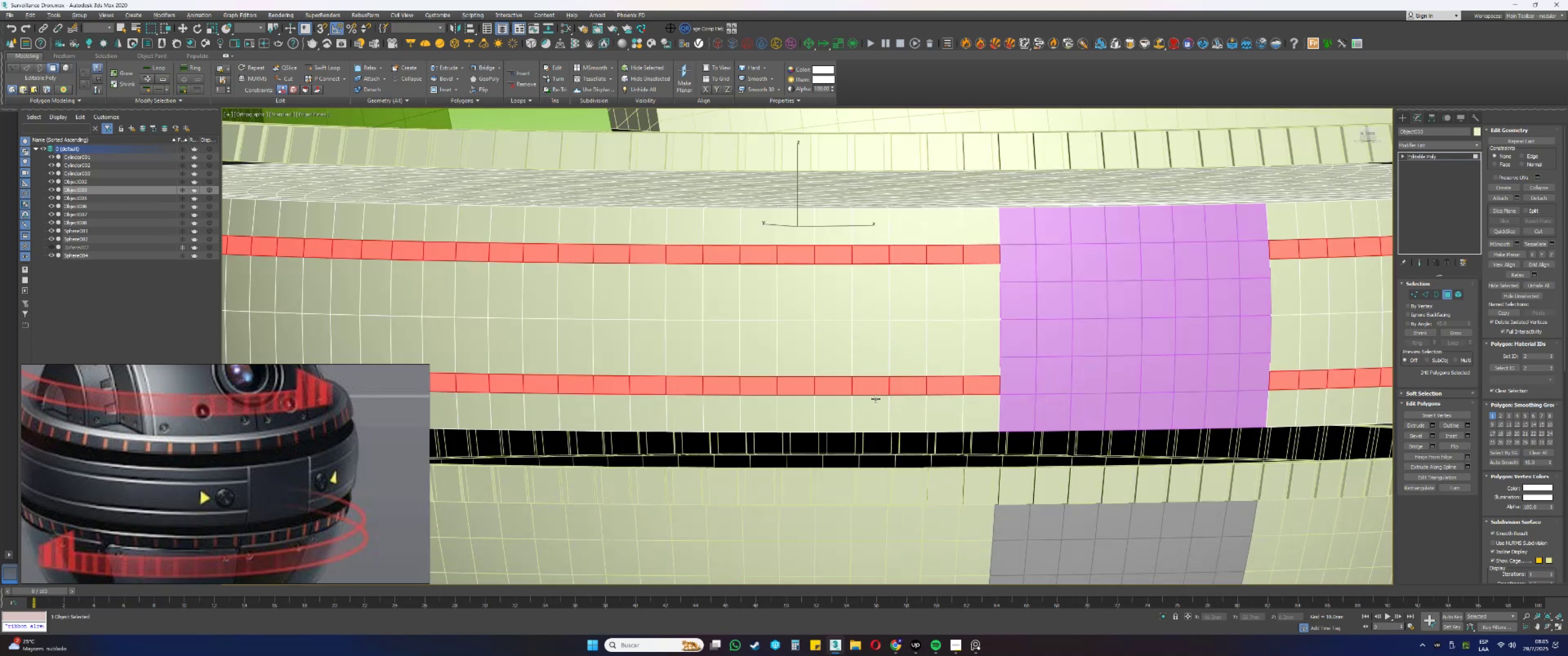 
key(2)
 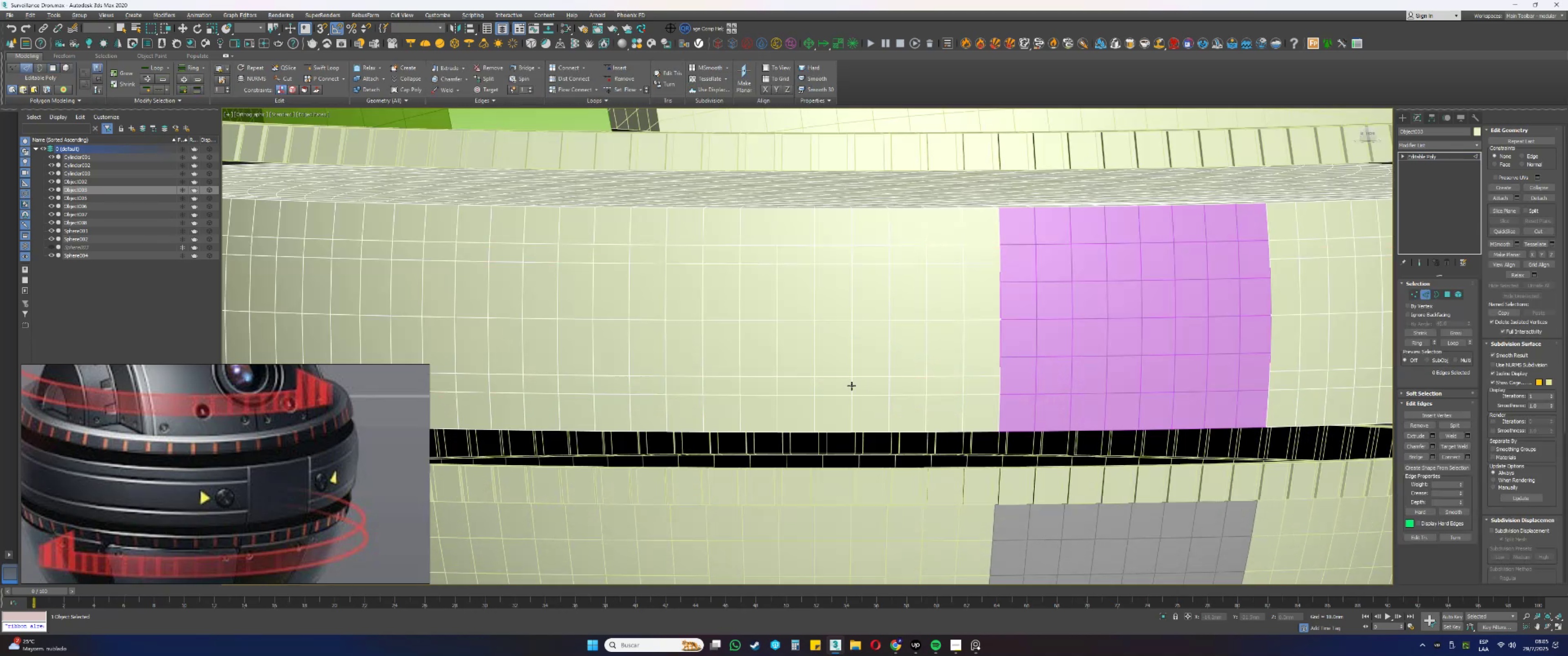 
left_click([851, 386])
 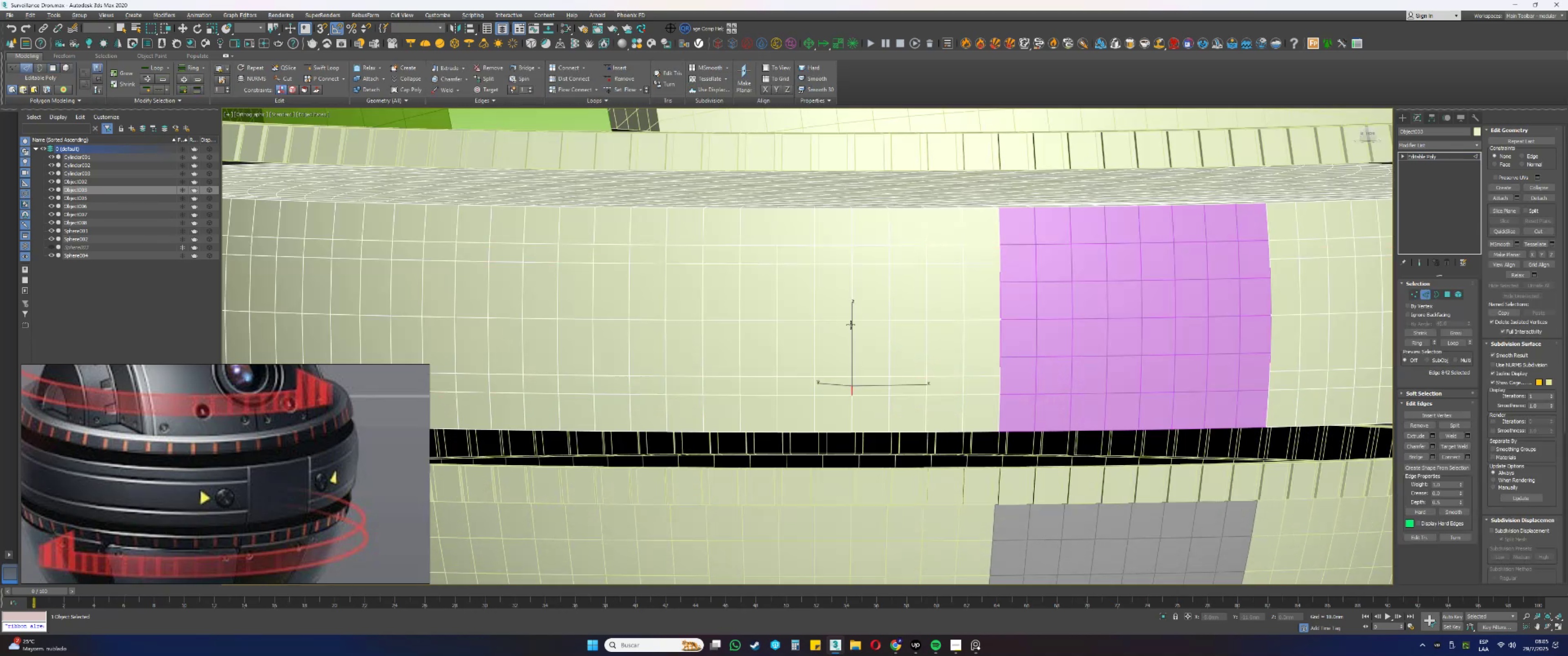 
hold_key(key=ControlLeft, duration=0.64)
left_click([852, 258])
 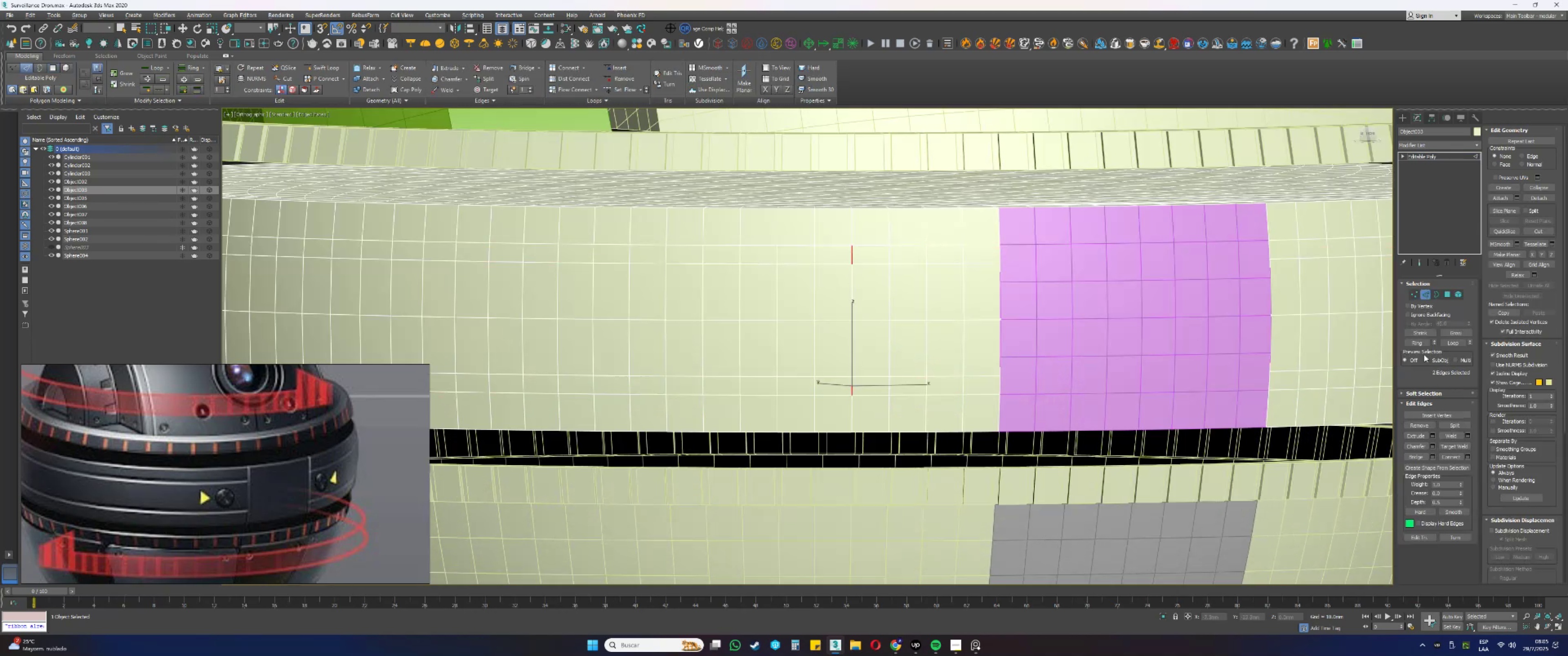 
left_click([1417, 344])
 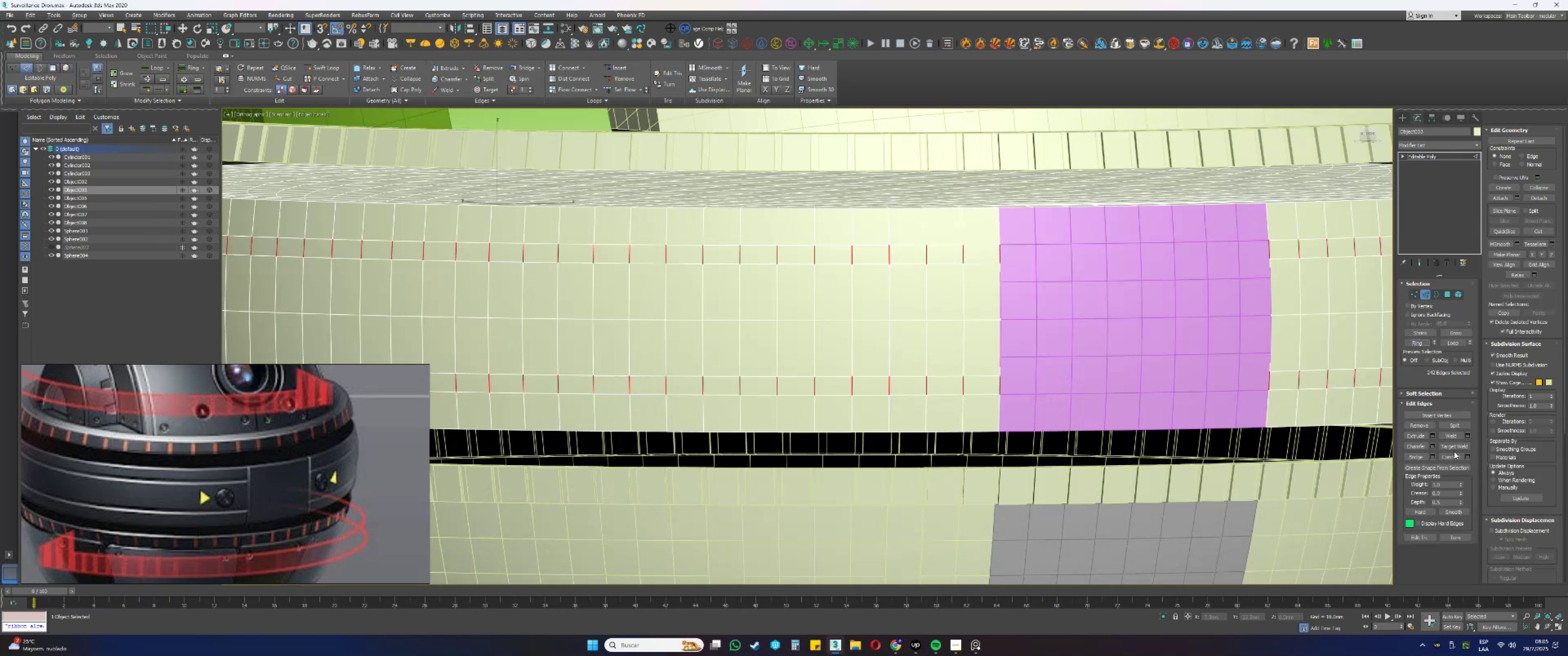 
left_click([1446, 454])
 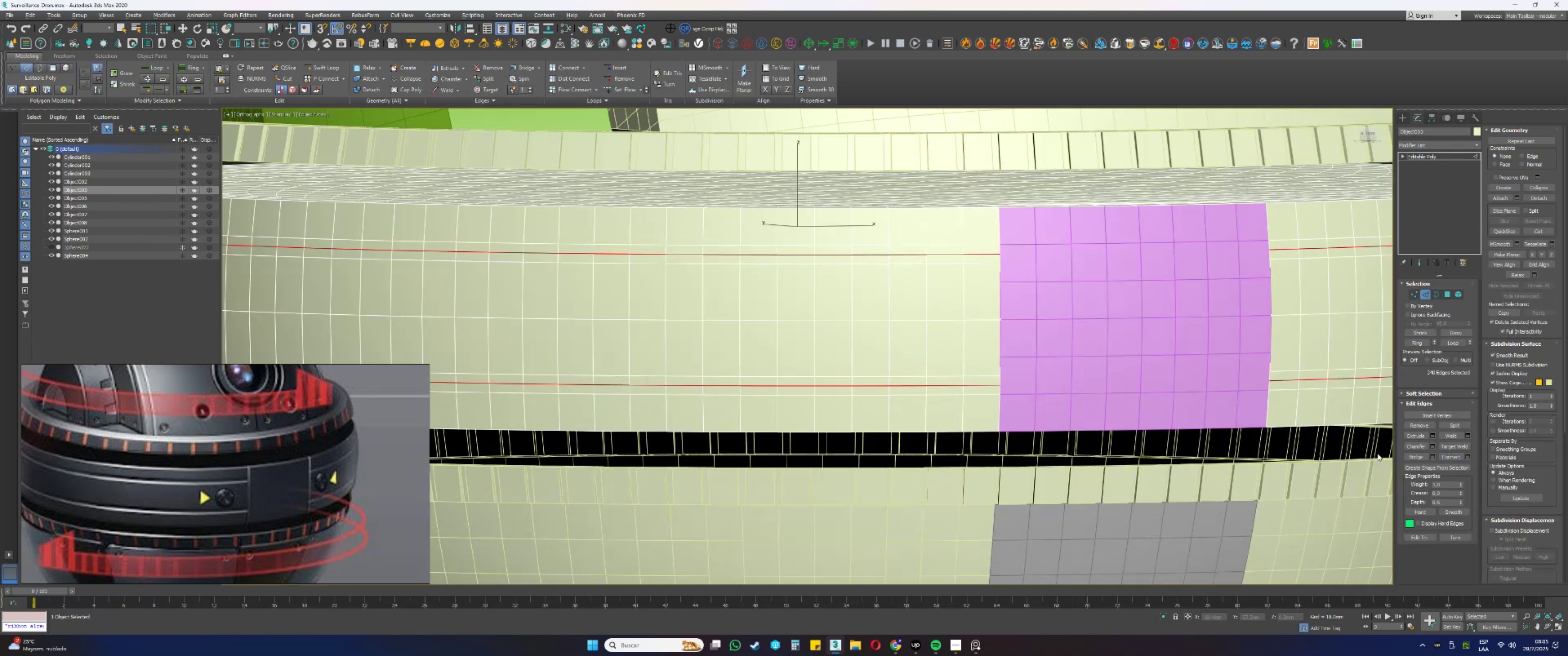 
hold_key(key=AltLeft, duration=0.34)
 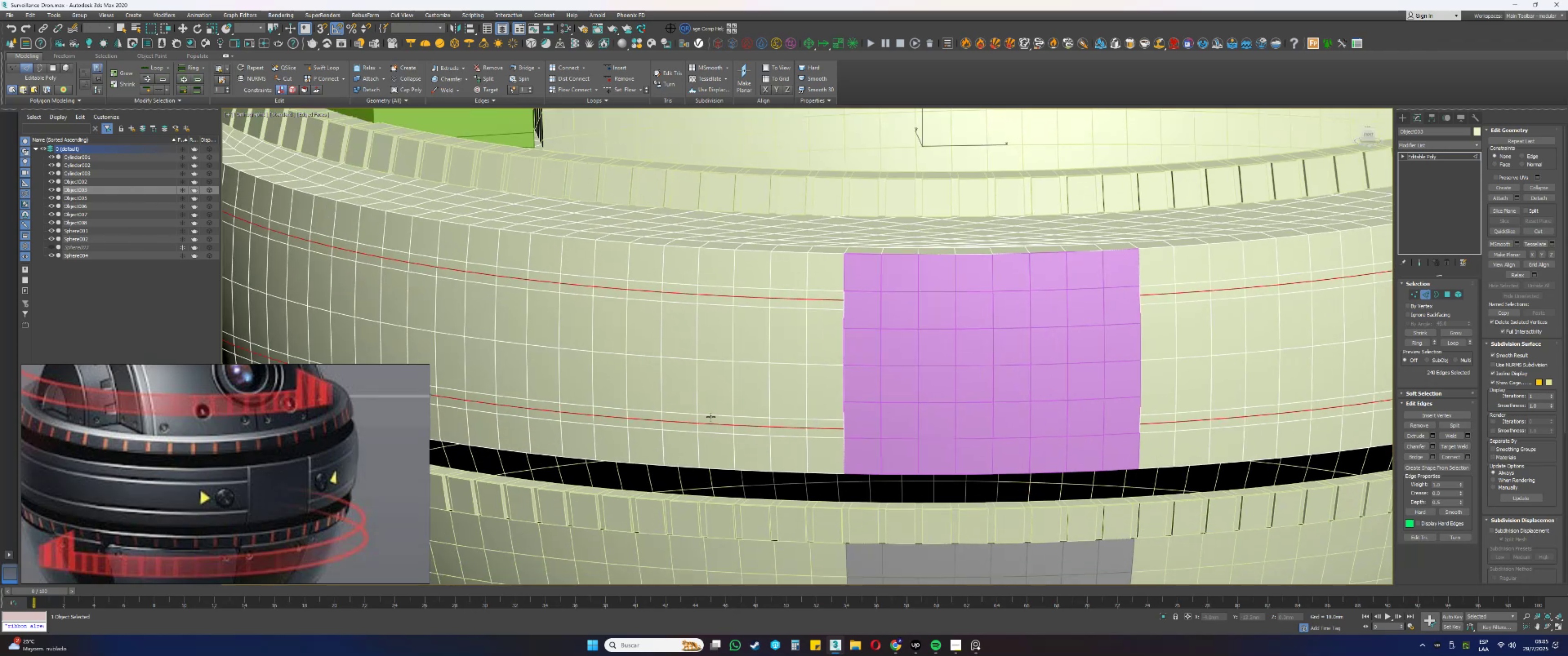 
wait(5.83)
 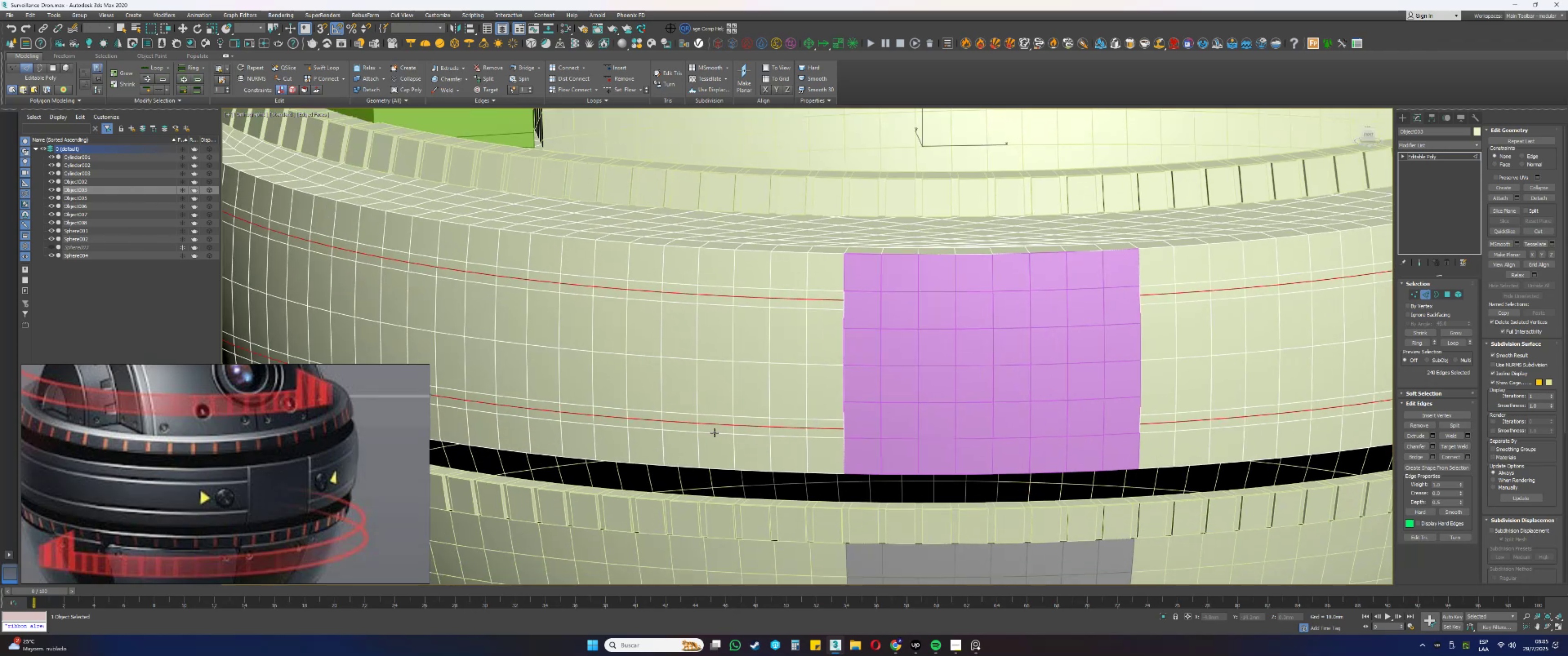 
double_click([710, 435])
 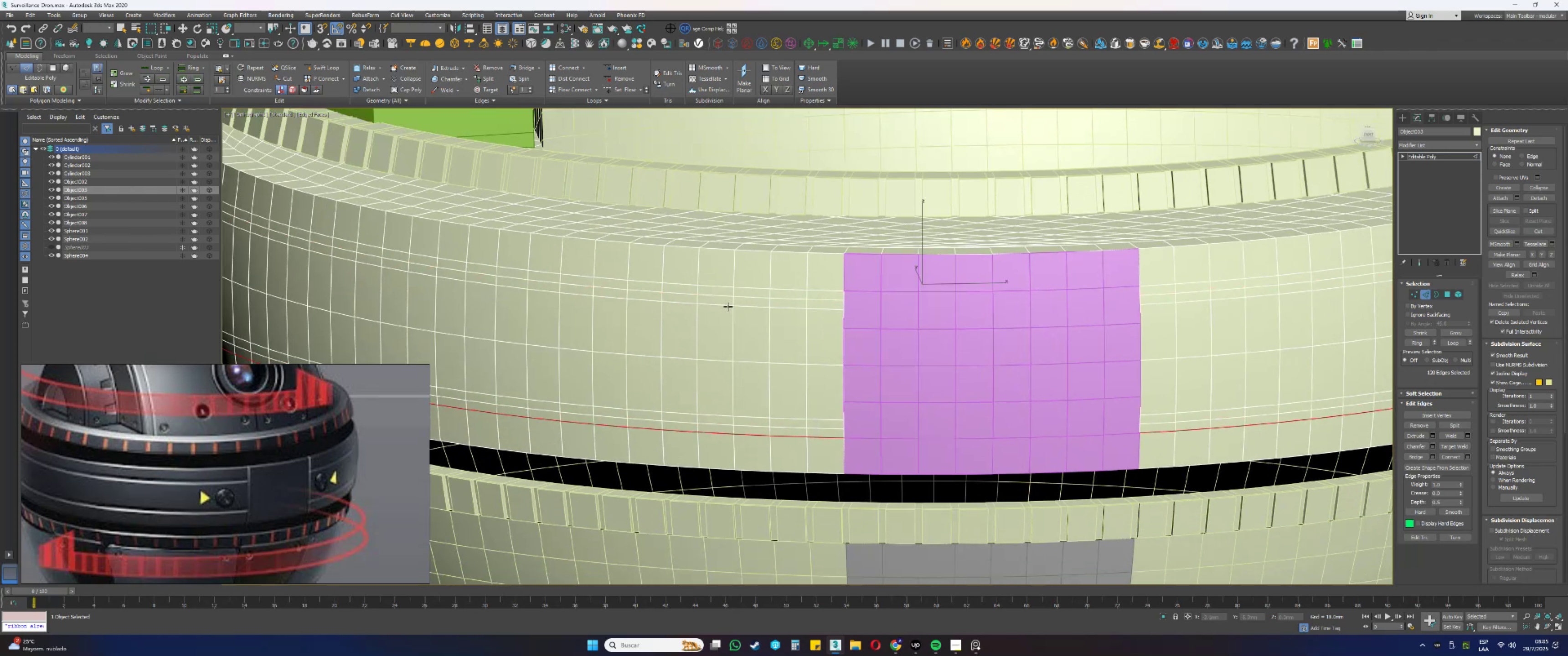 
hold_key(key=ControlLeft, duration=1.01)
left_click([717, 289])
 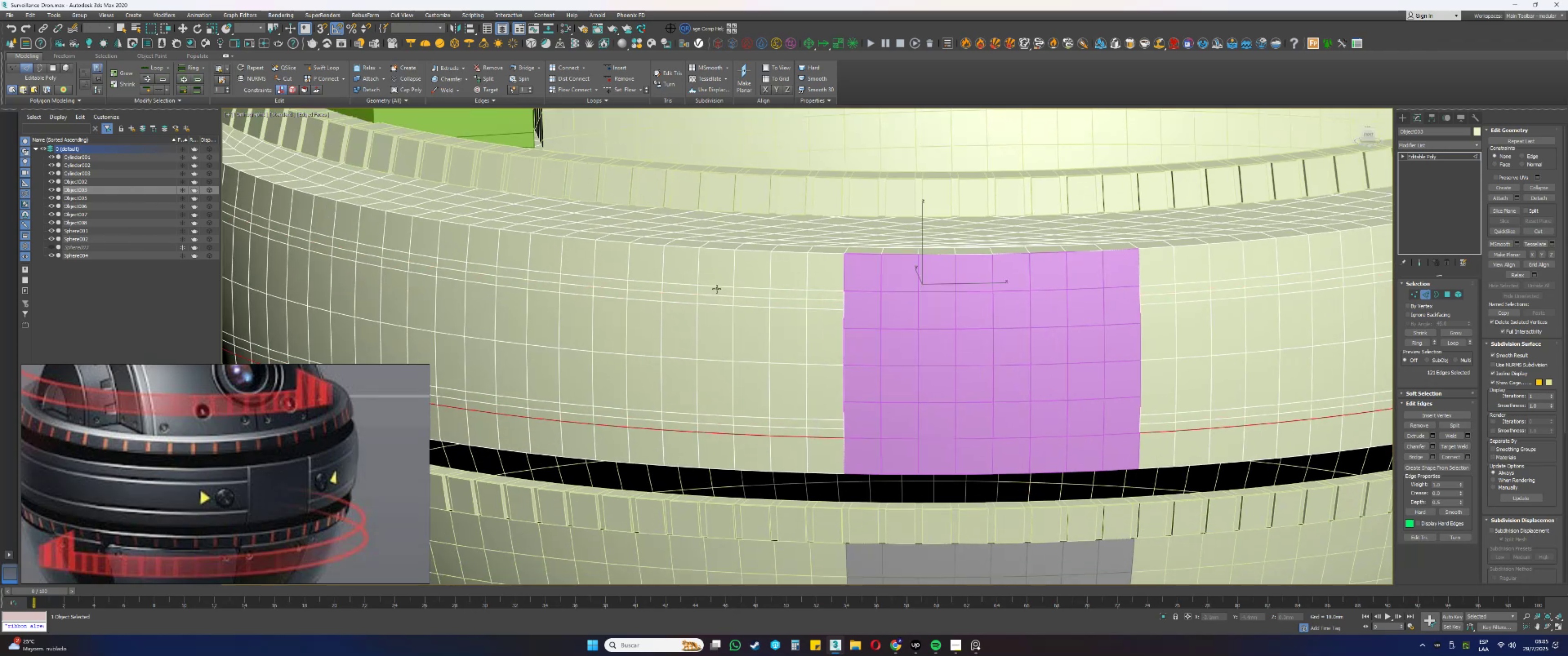 
double_click([717, 289])
 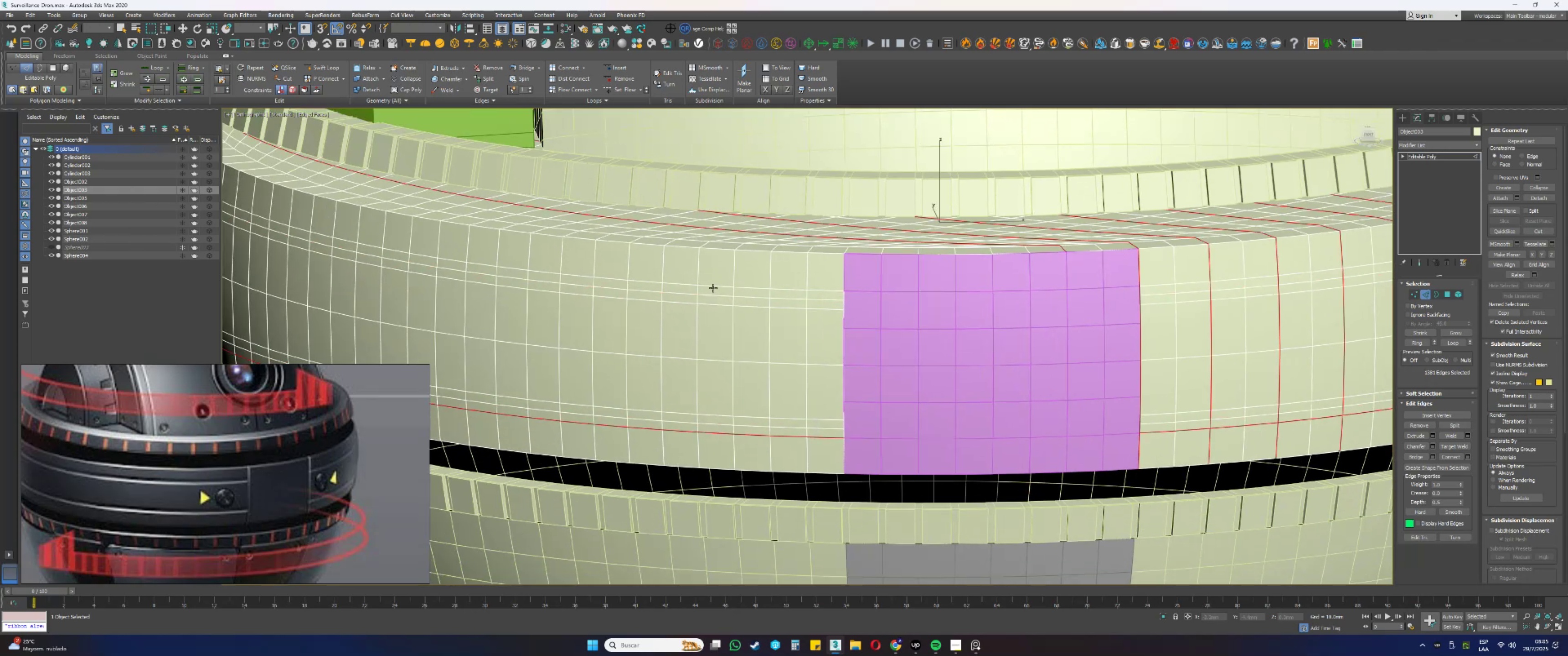 
double_click([712, 287])
 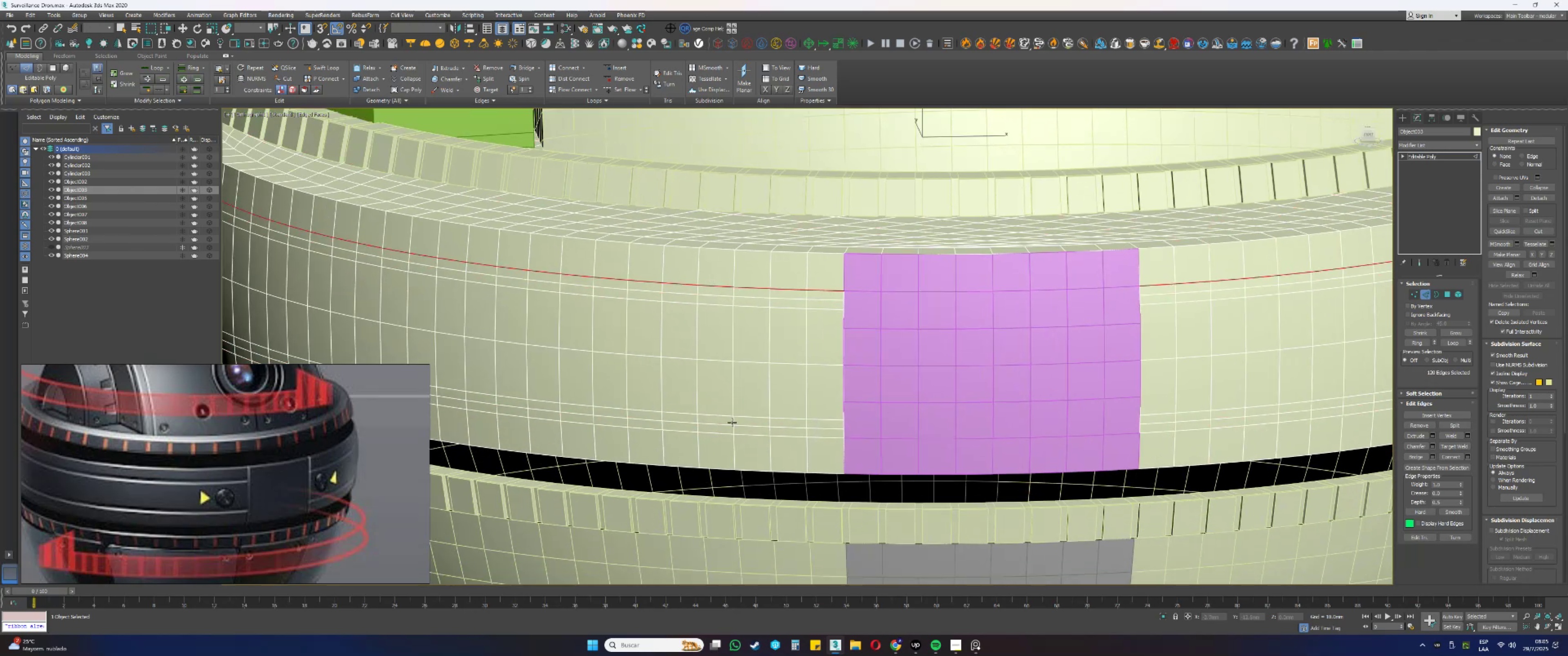 
hold_key(key=ControlLeft, duration=0.53)
double_click([720, 434])
 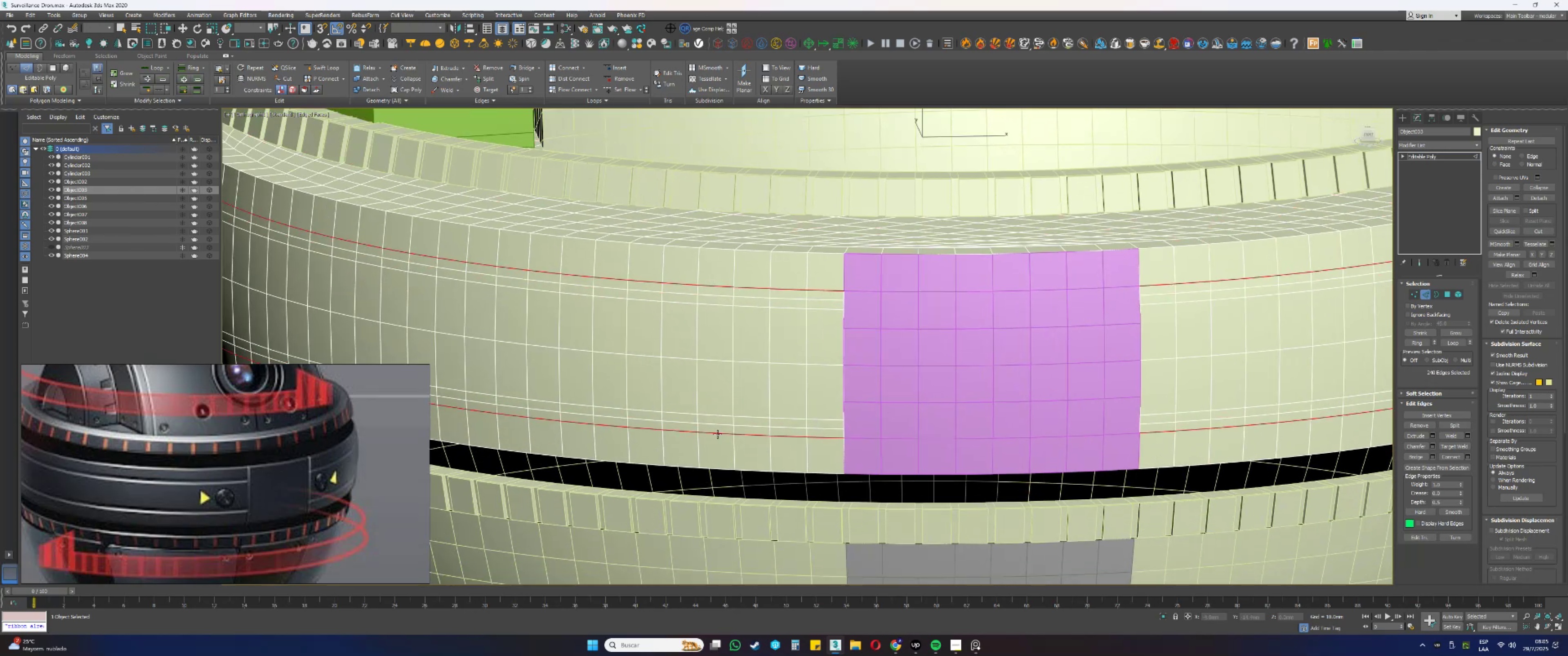 
key(Control+Backspace)
 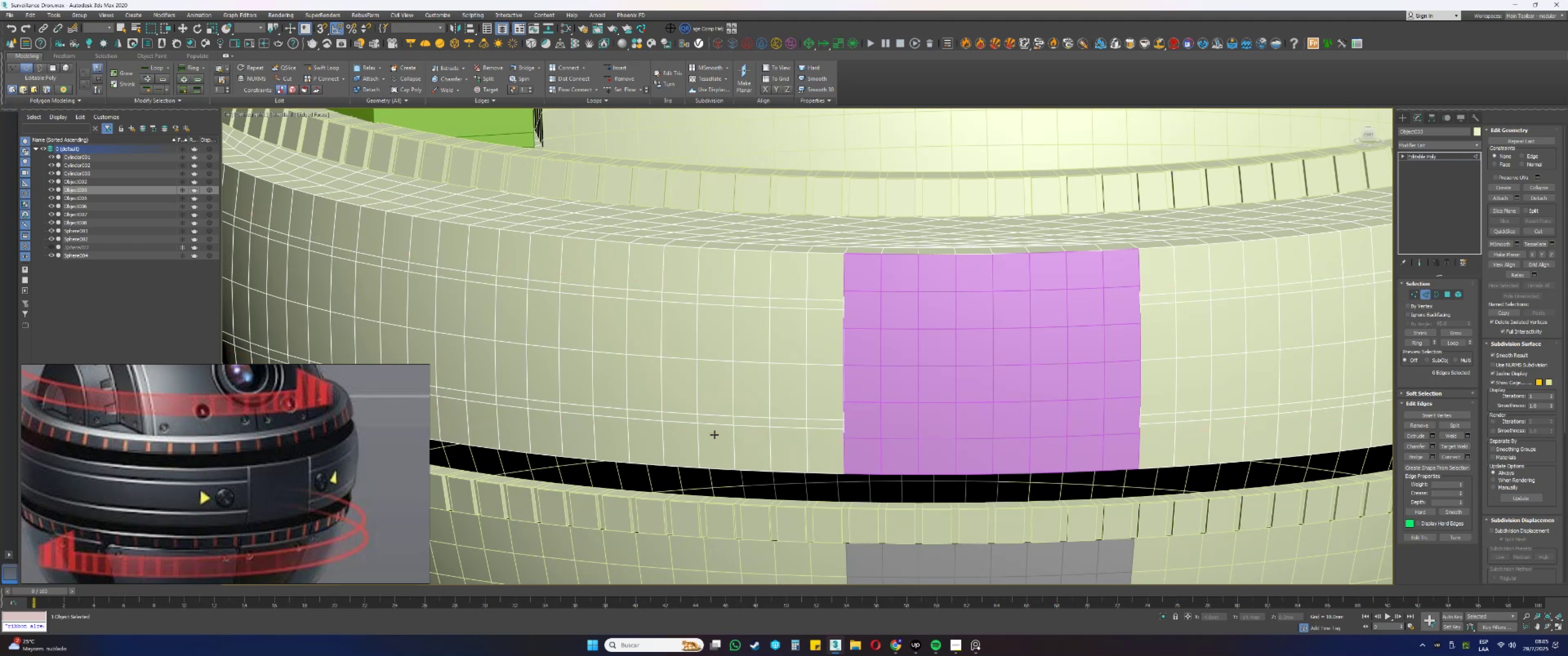 
key(4)
 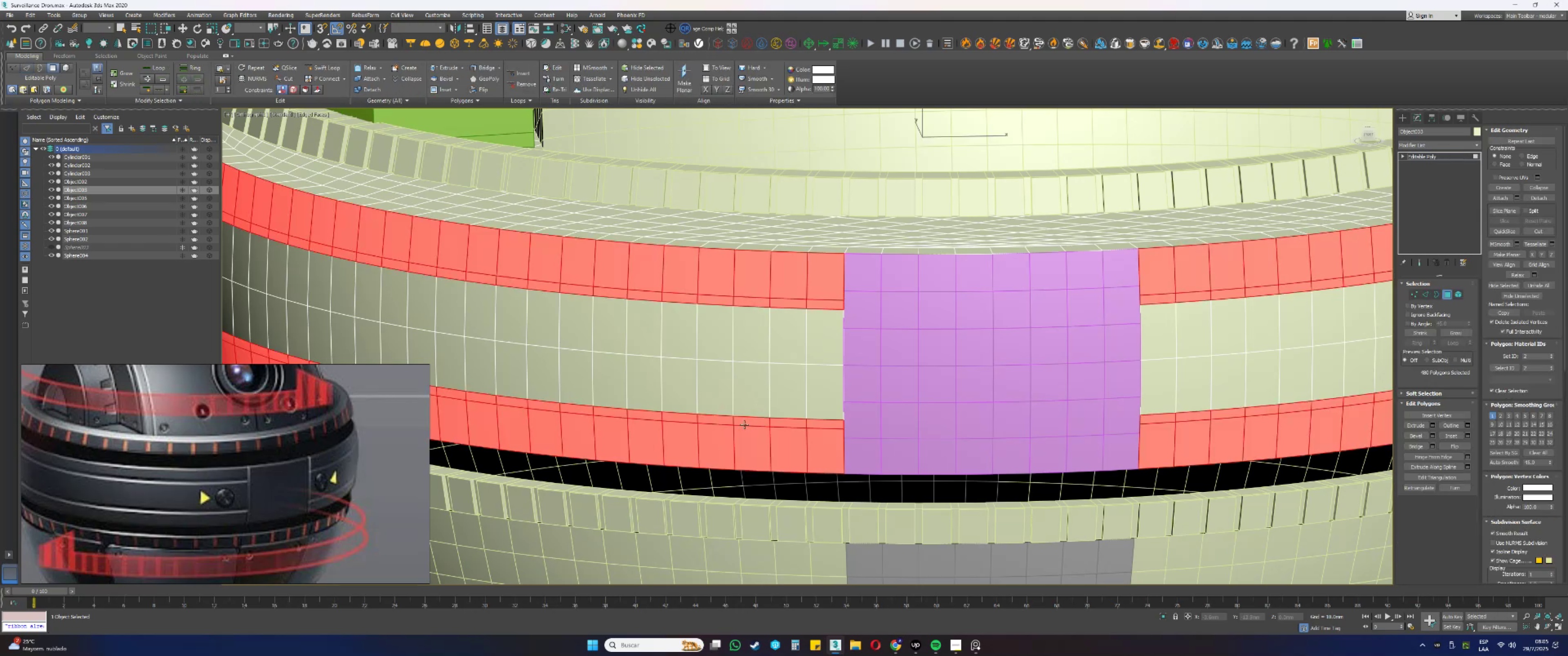 
key(Shift+ShiftLeft)
 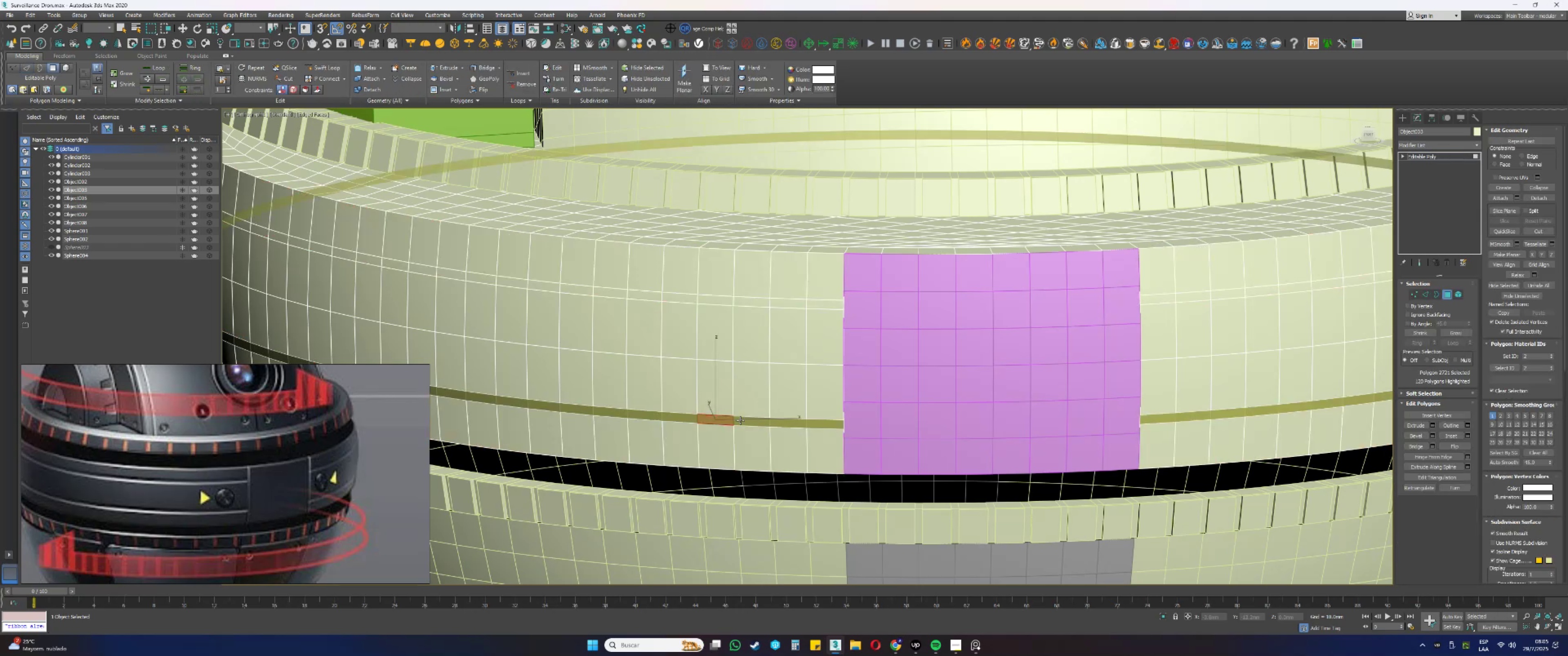 
double_click([744, 420])
 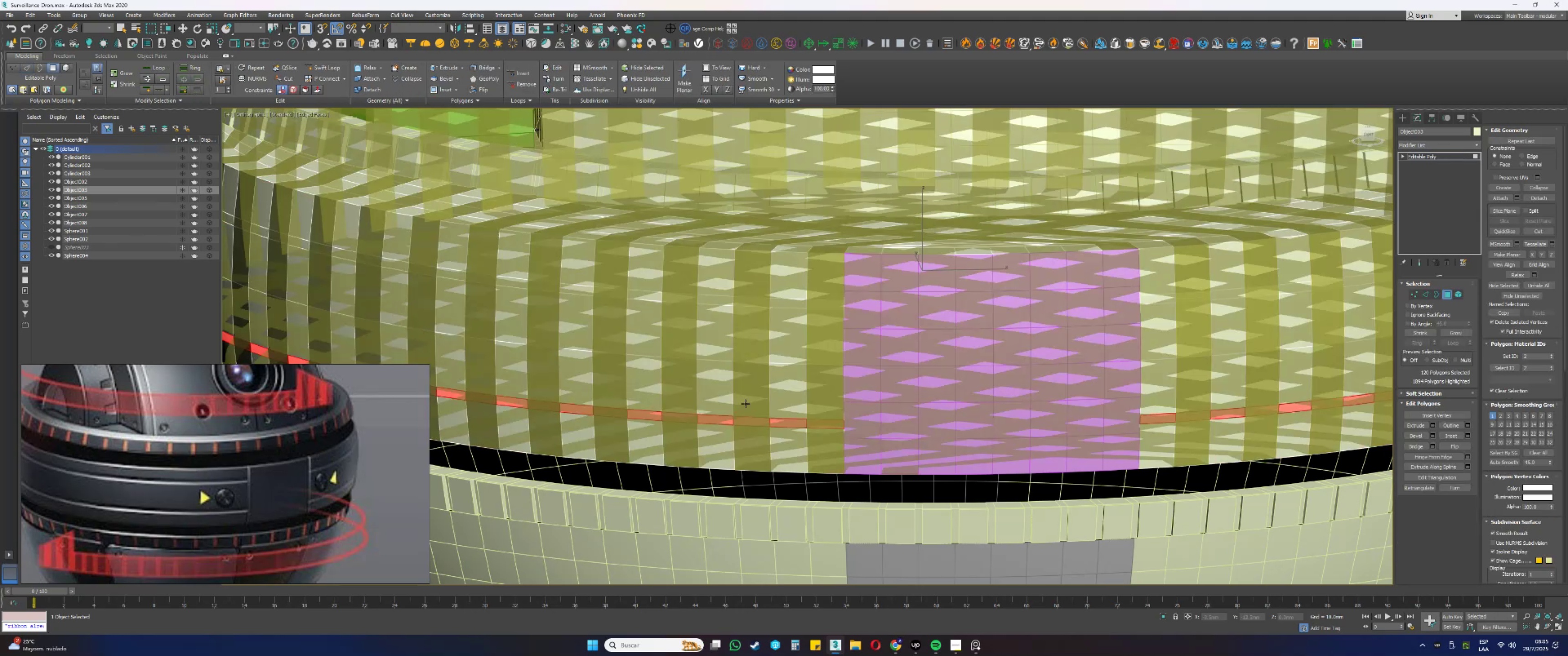 
hold_key(key=ControlLeft, duration=0.41)
 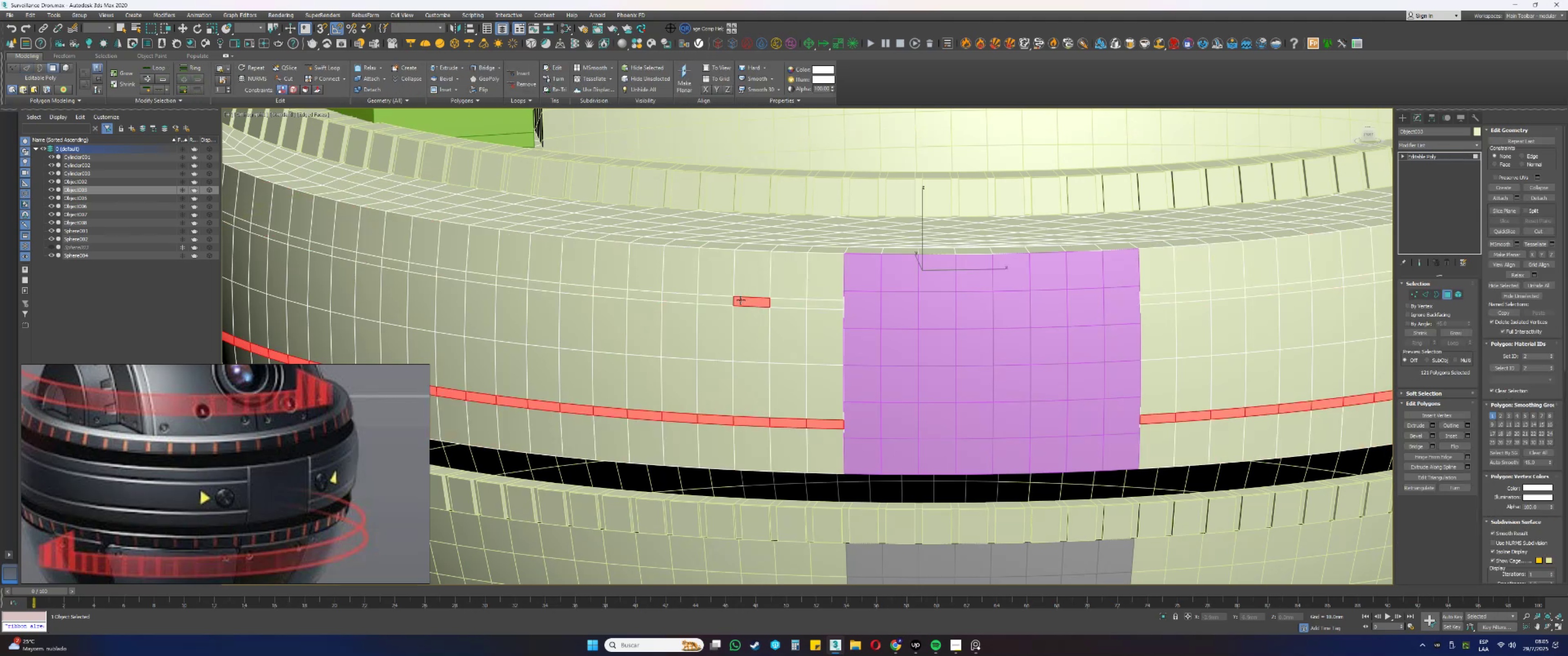 
key(Shift+ShiftLeft)
 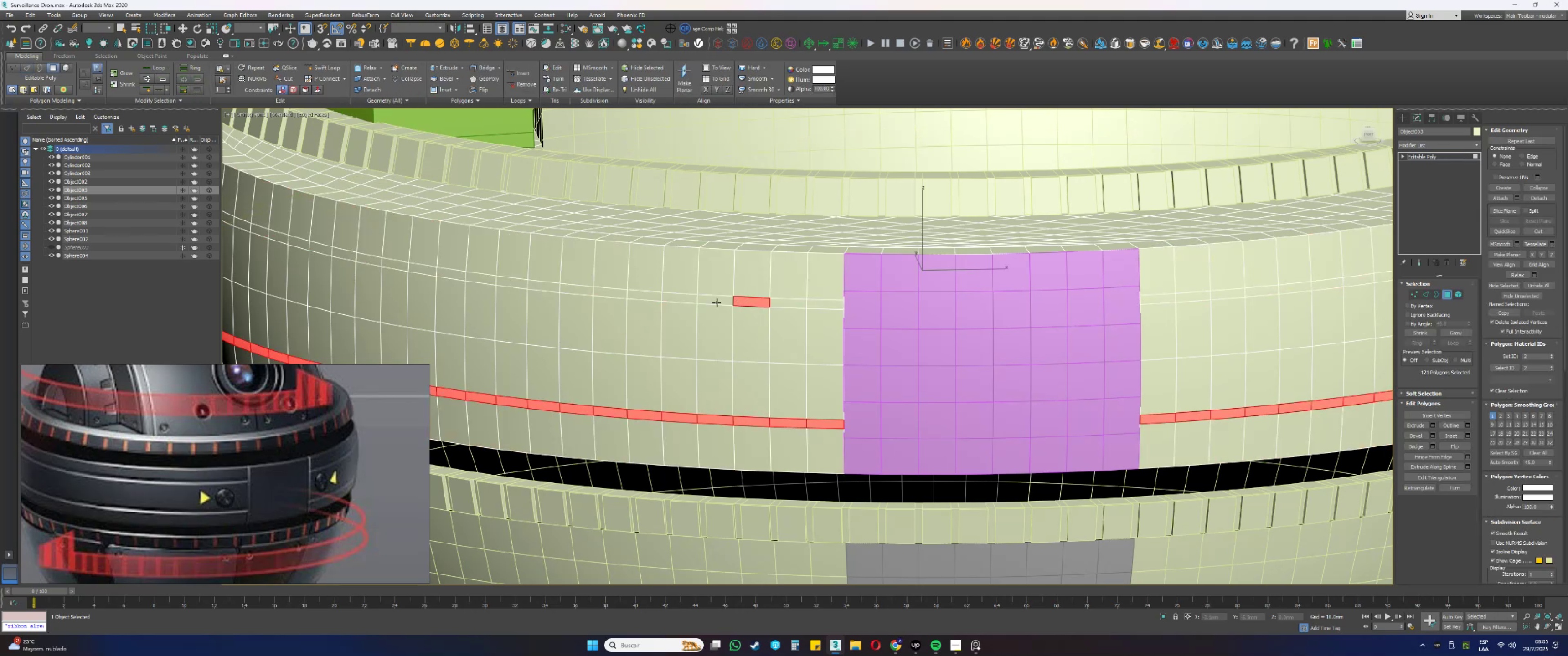 
double_click([716, 302])
 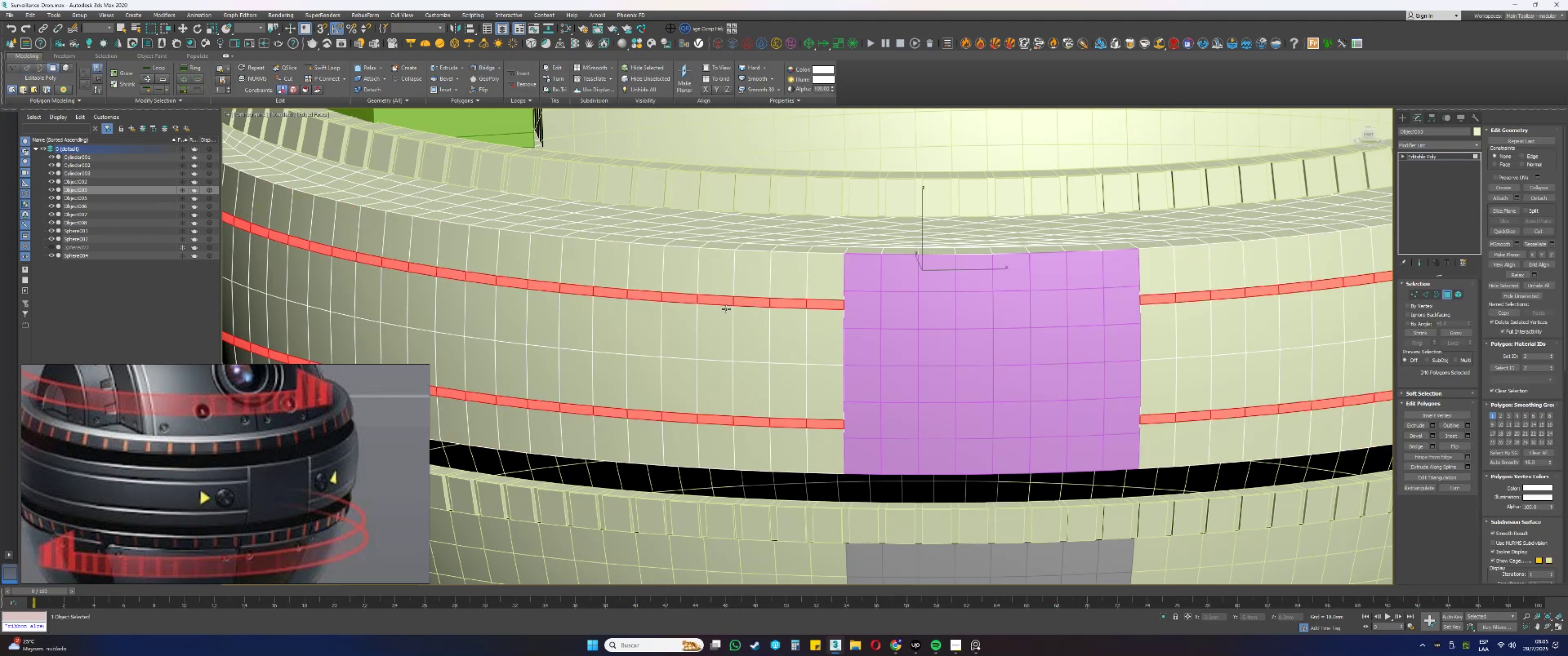 
scroll: coordinate [751, 327], scroll_direction: down, amount: 1.0
 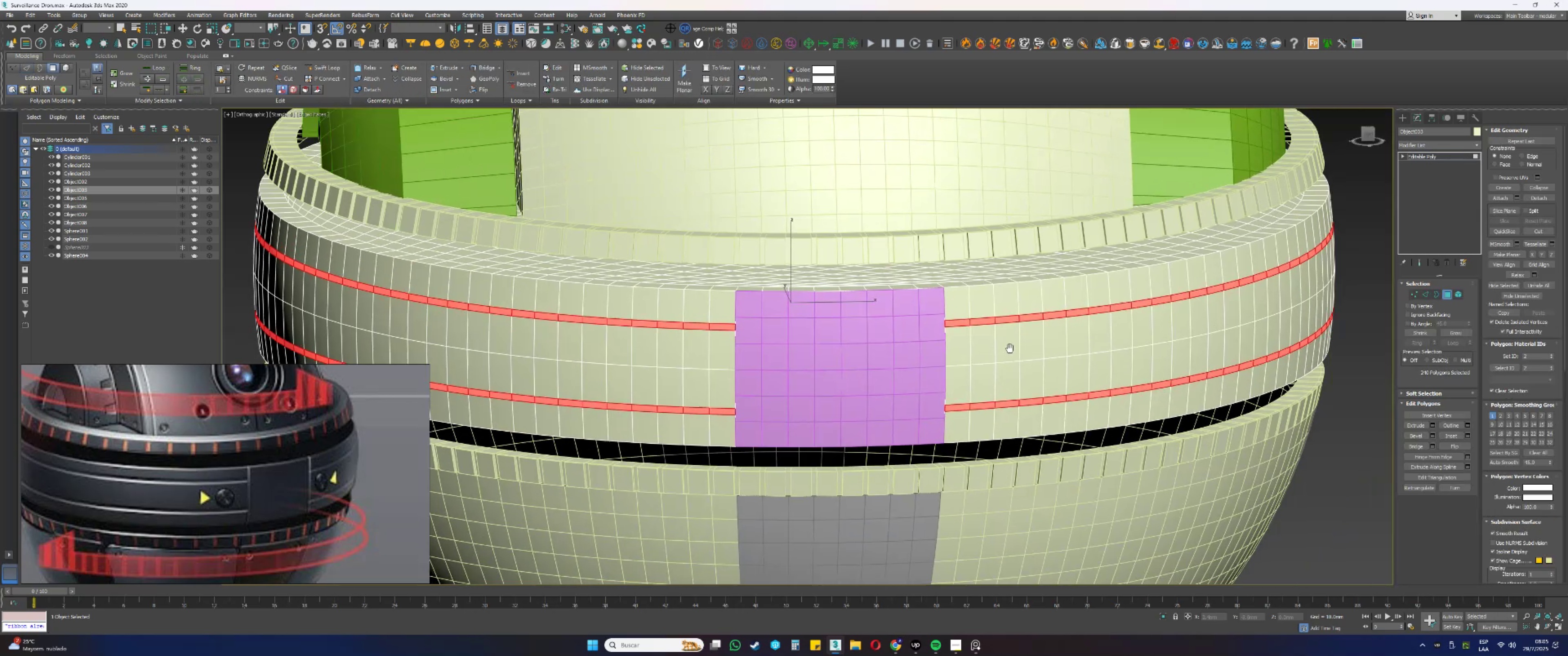 
key(Alt+AltLeft)
 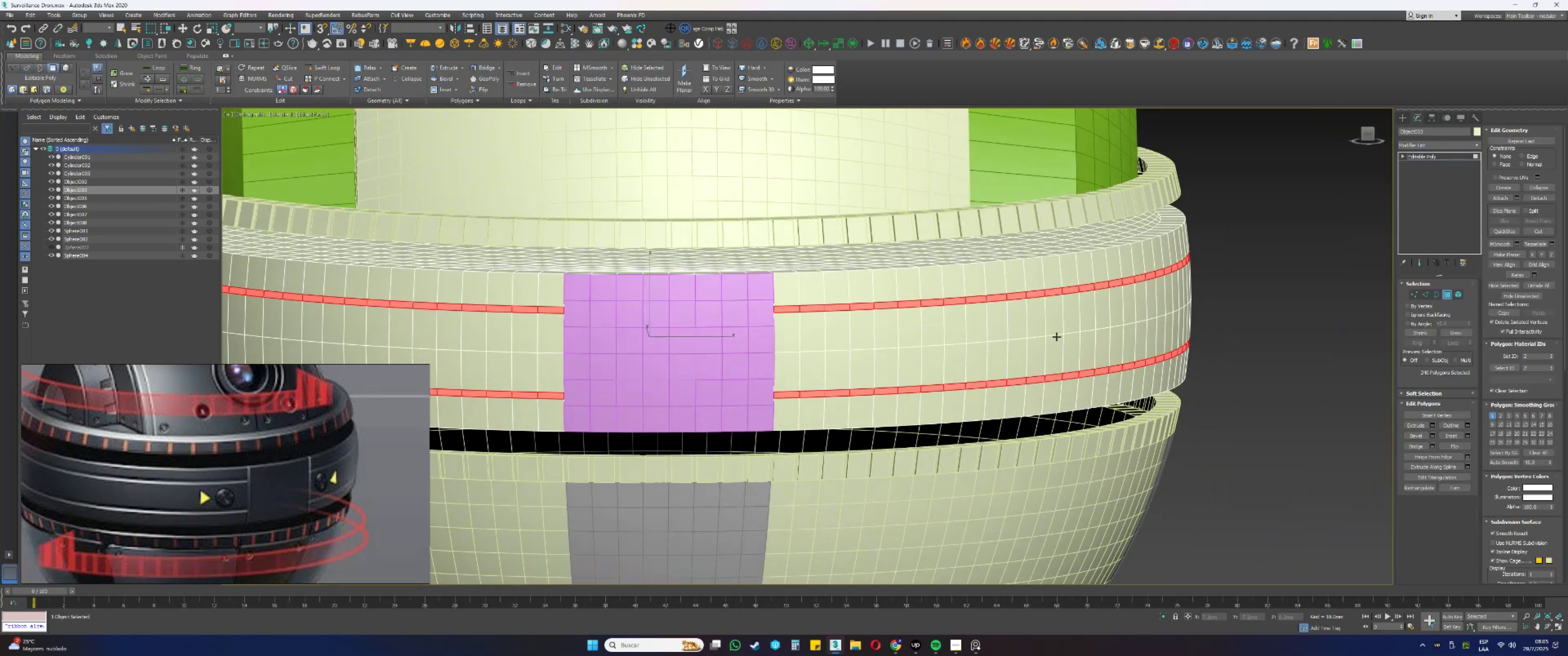 
scroll: coordinate [1156, 293], scroll_direction: up, amount: 2.0
 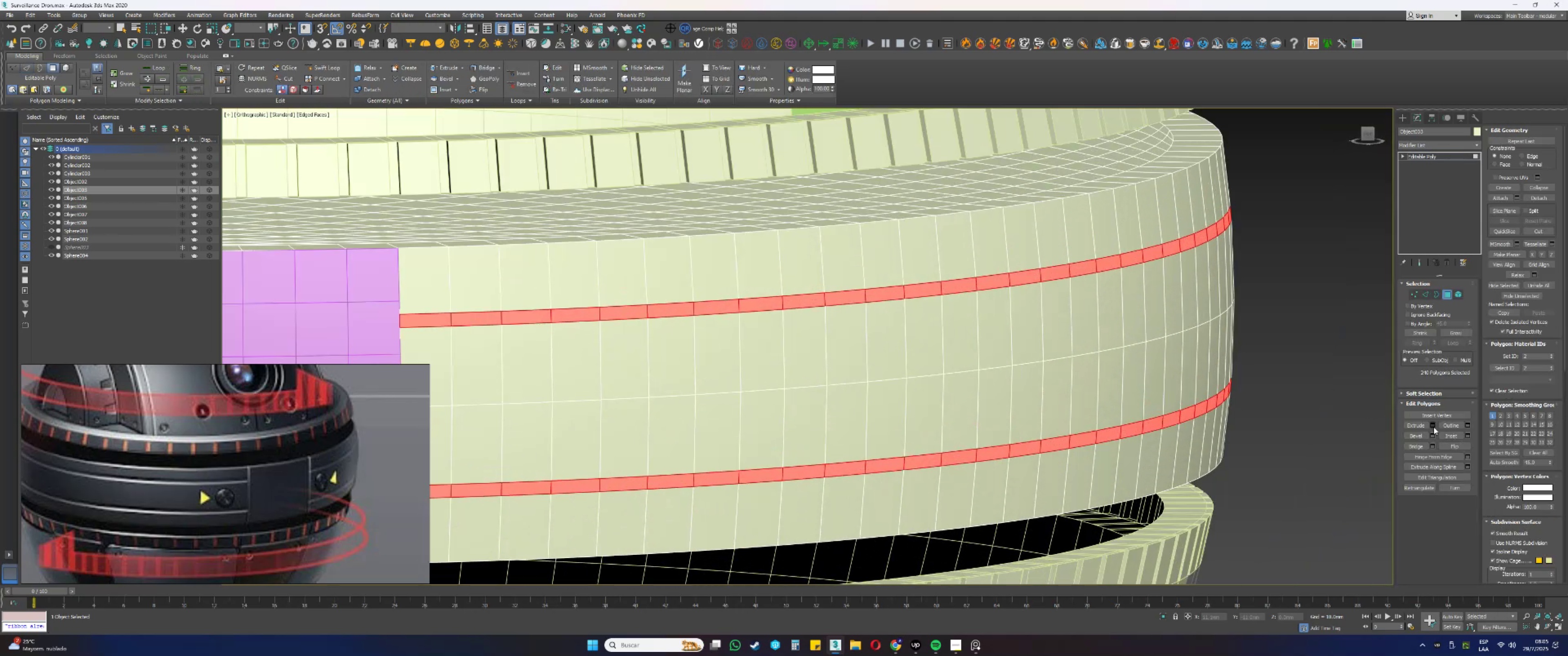 
left_click([1434, 426])
 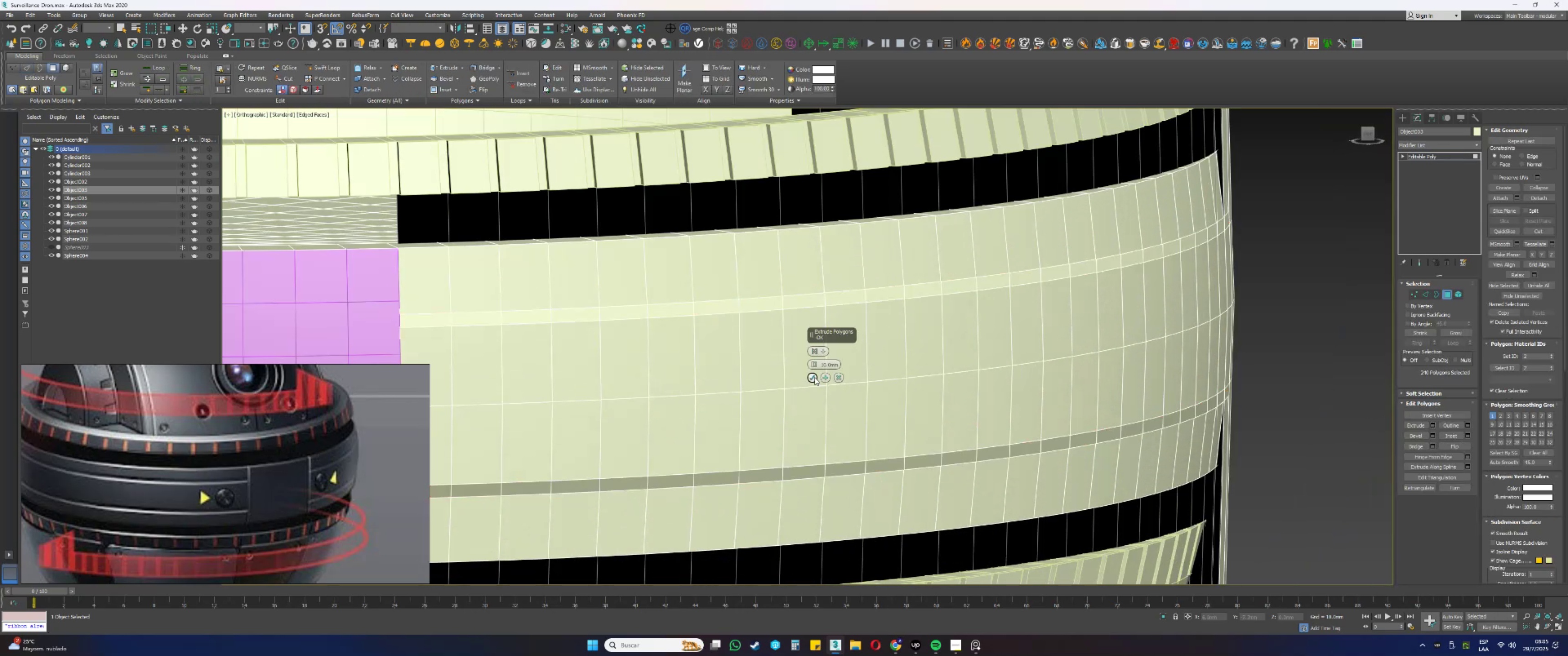 
left_click([839, 378])
 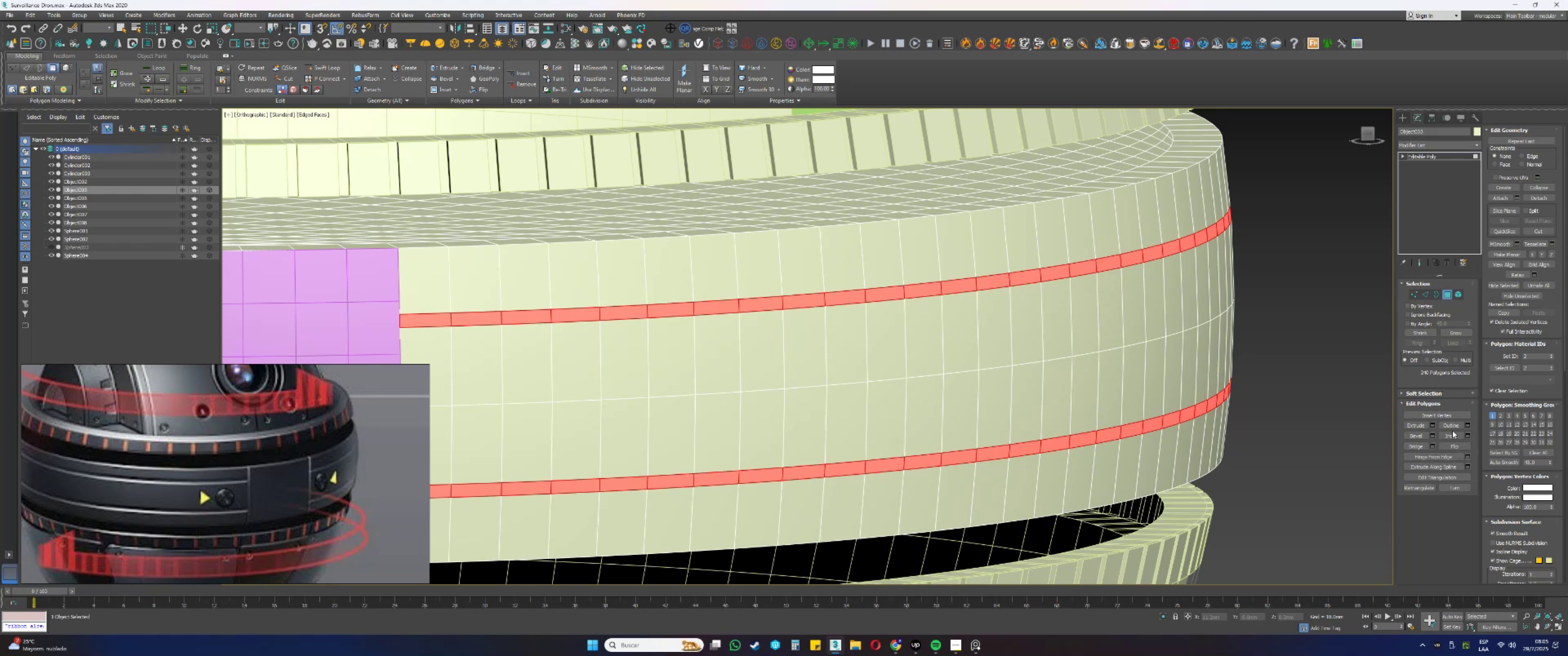 
wait(6.17)
 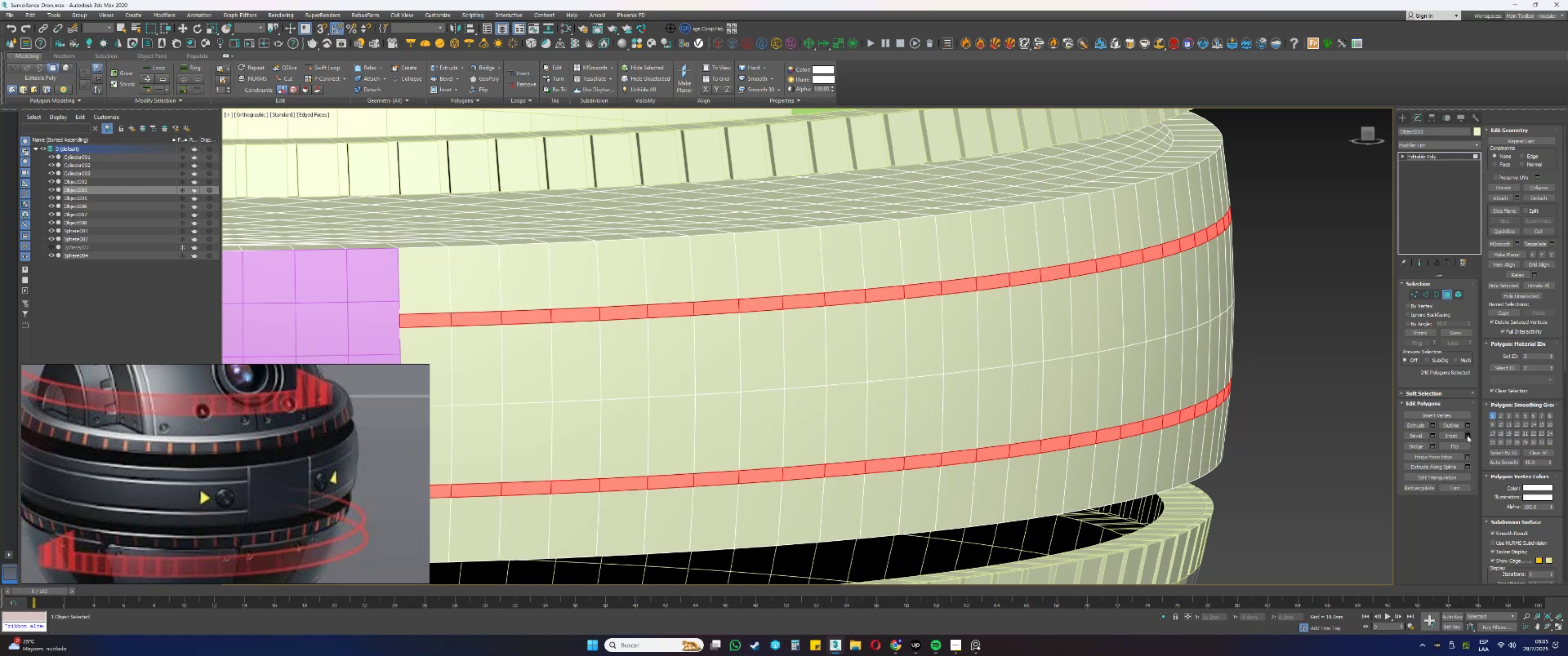 
left_click([1434, 436])
 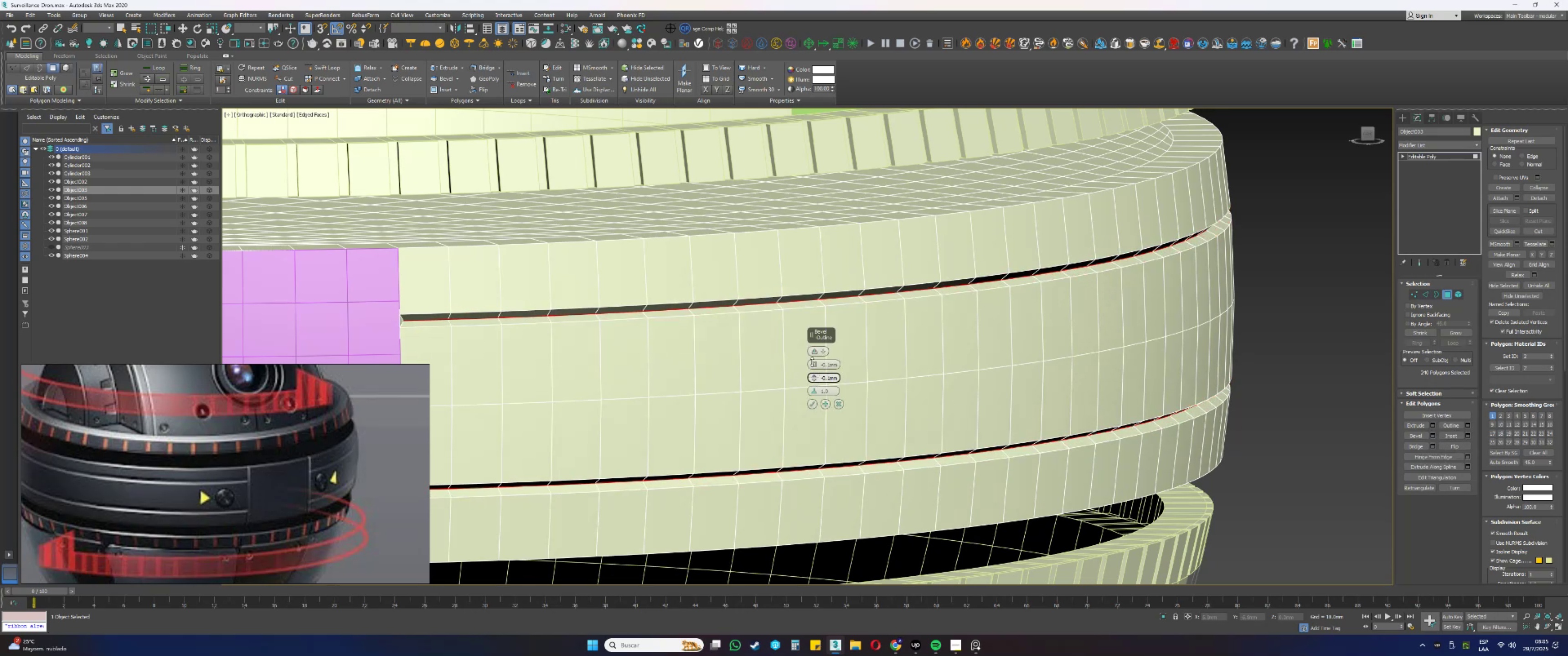 
wait(5.93)
 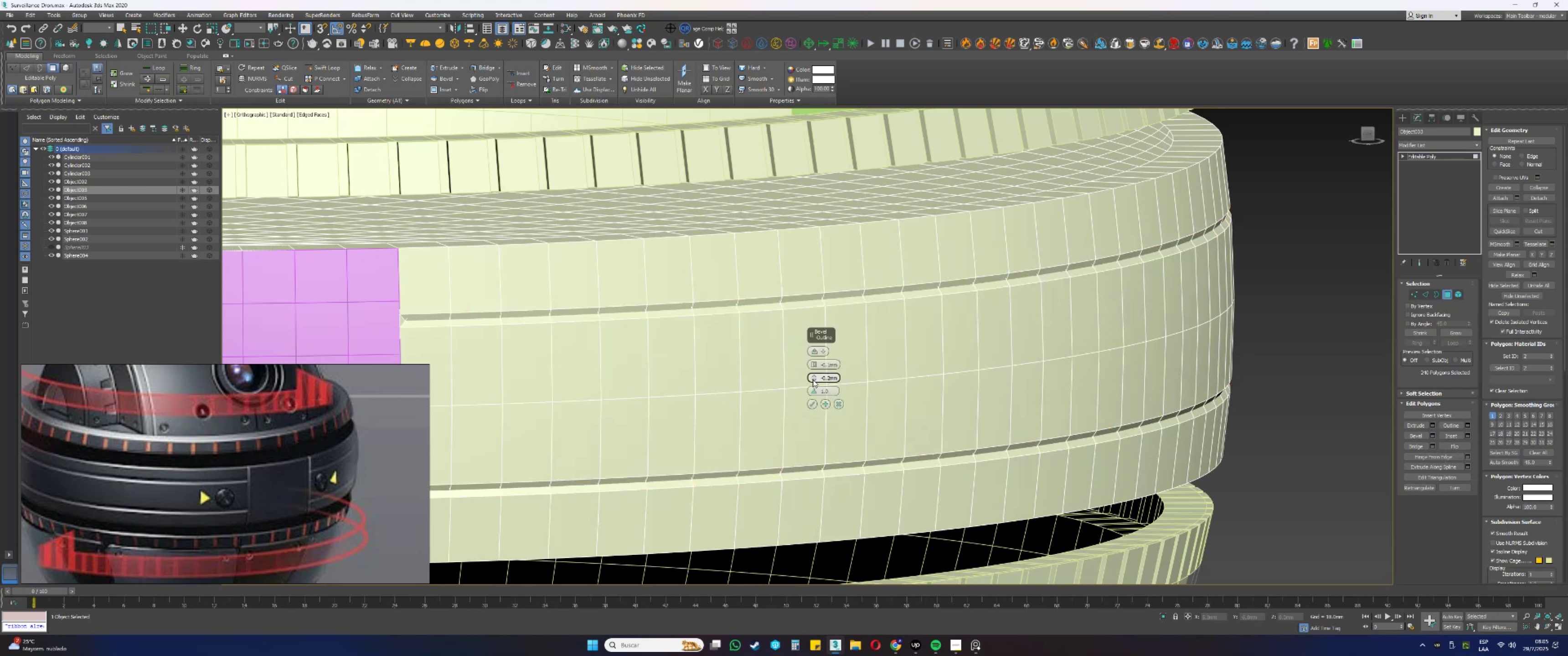 
key(Numpad1)
 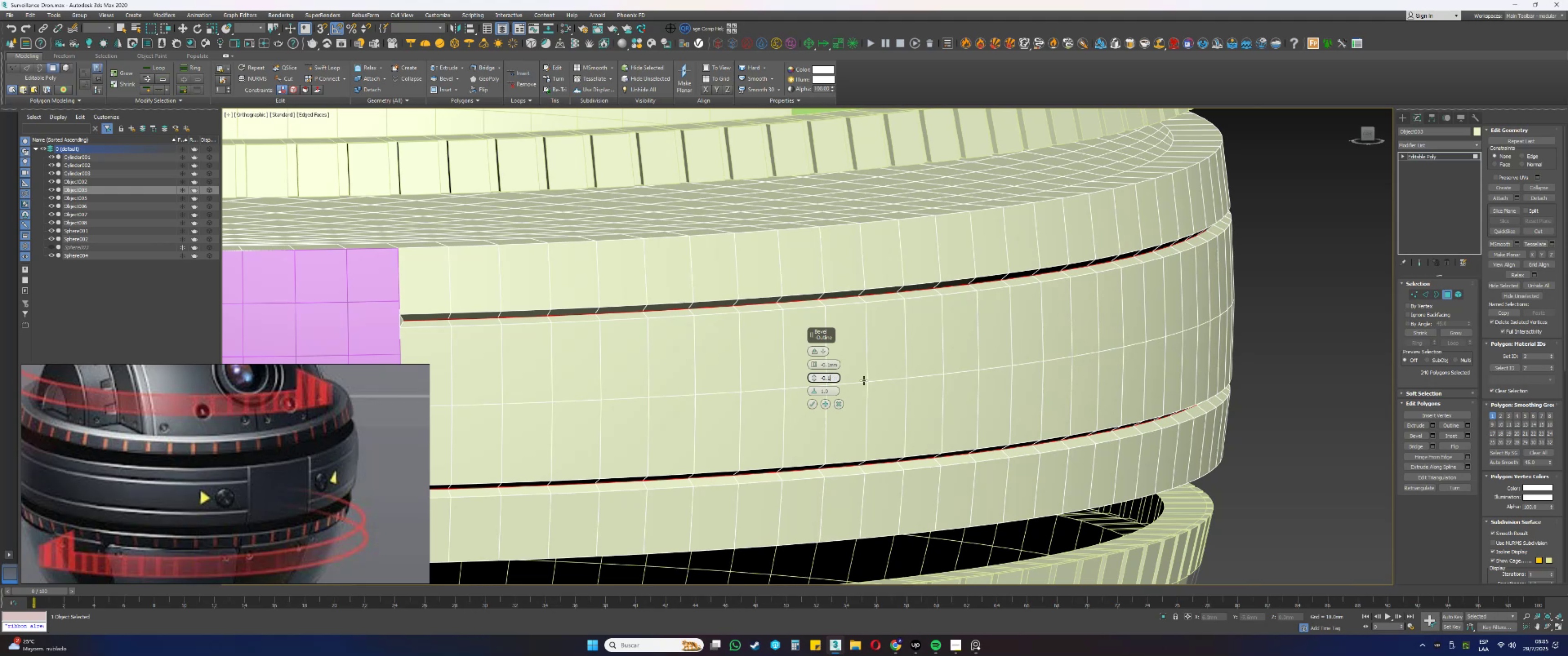 
key(NumpadEnter)
 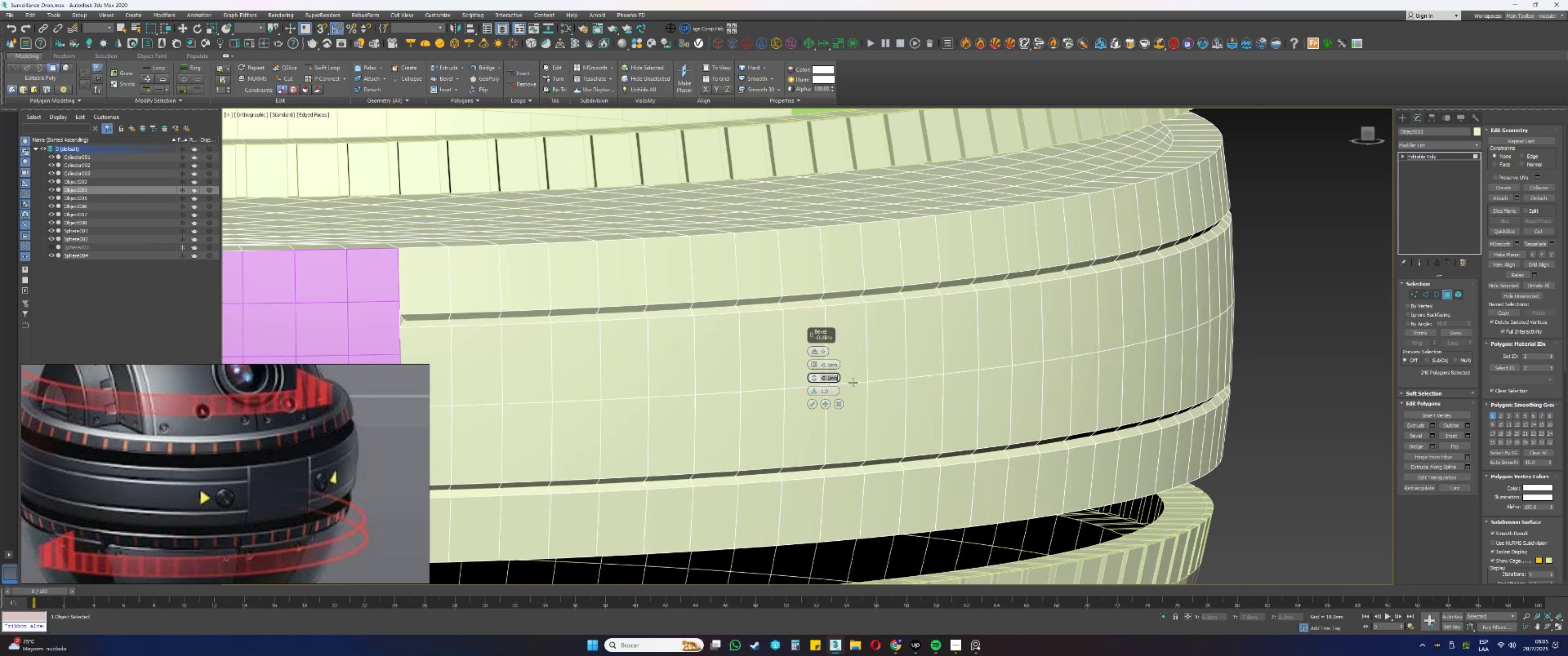 
key(NumpadSubtract)
 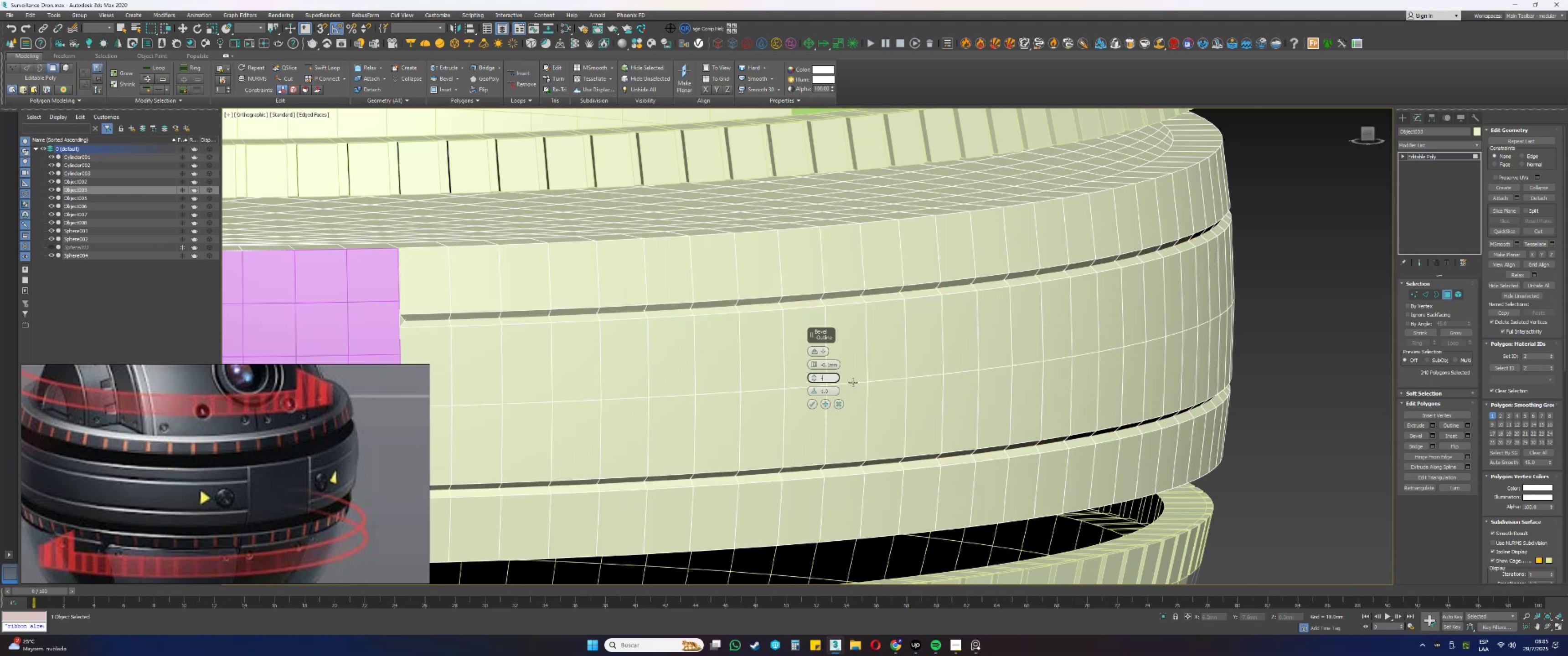 
key(NumpadDecimal)
 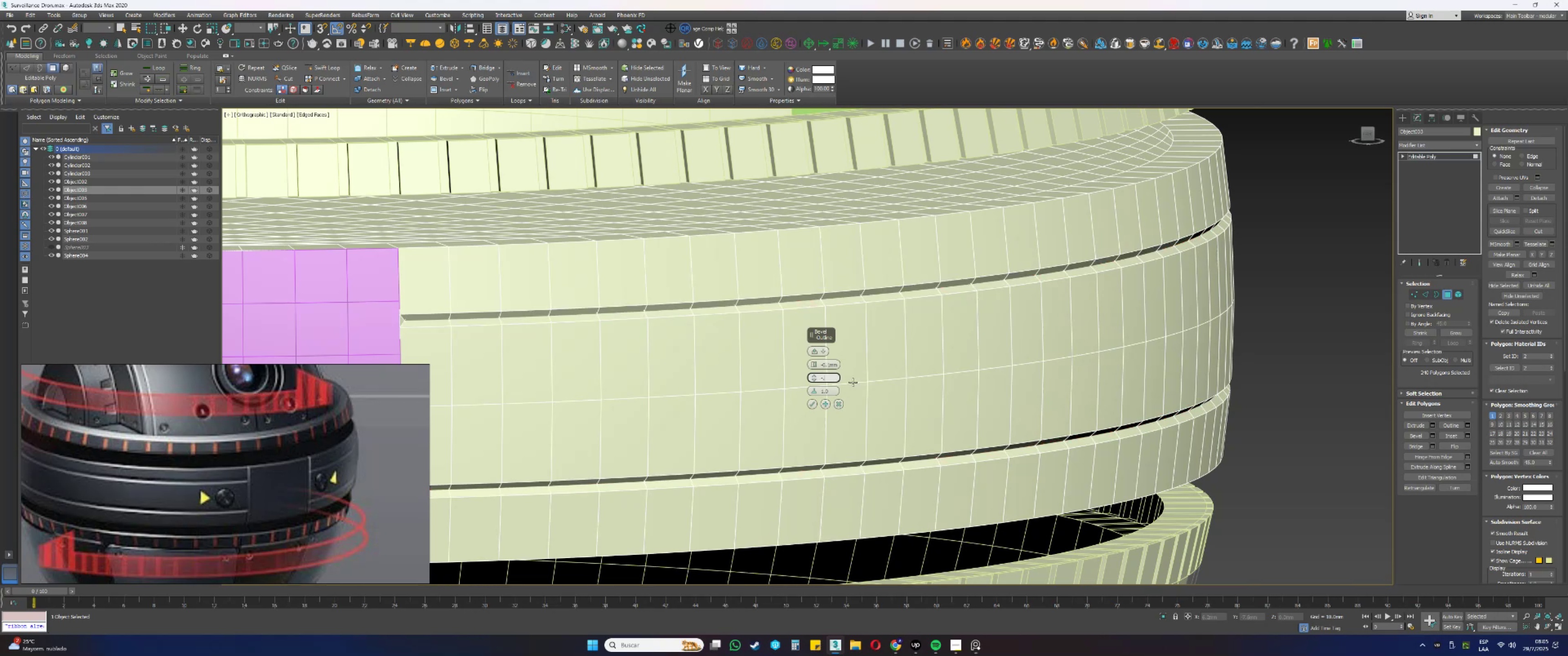 
key(Numpad0)
 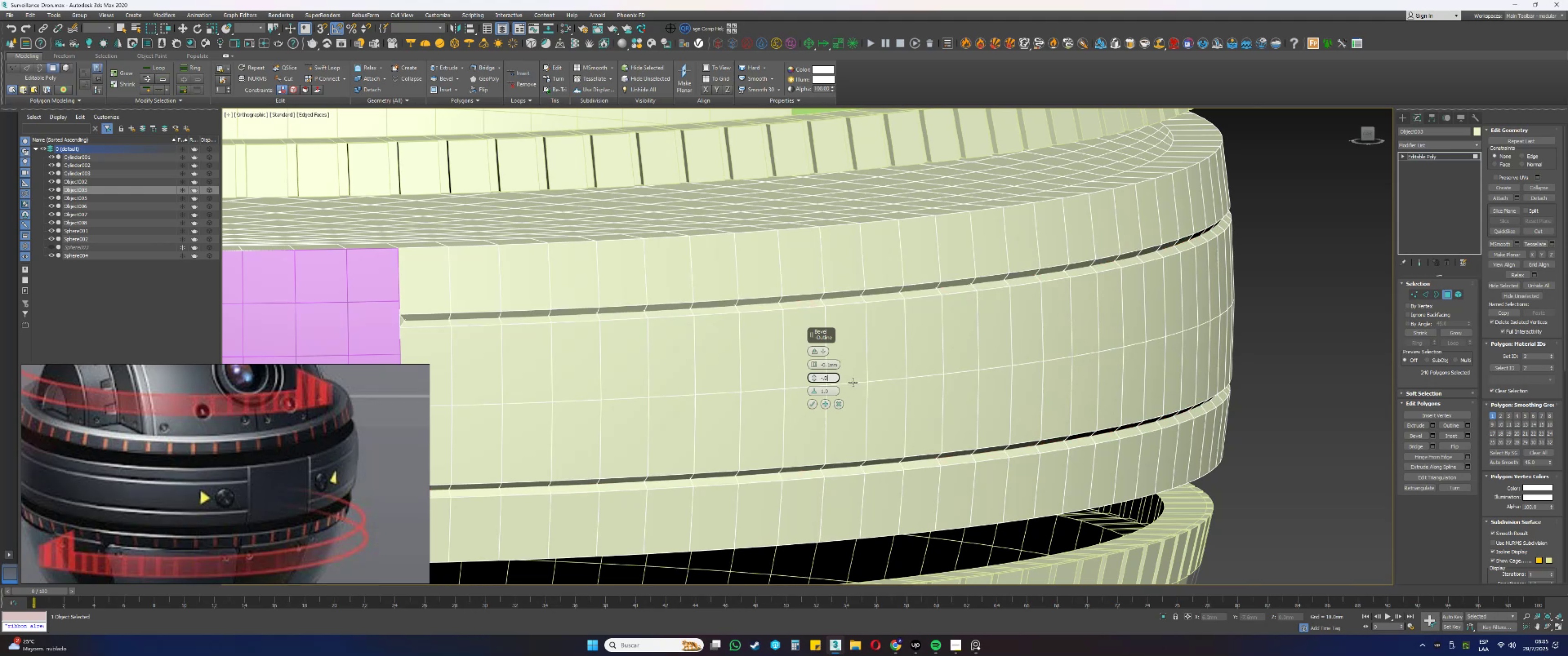 
key(Numpad5)
 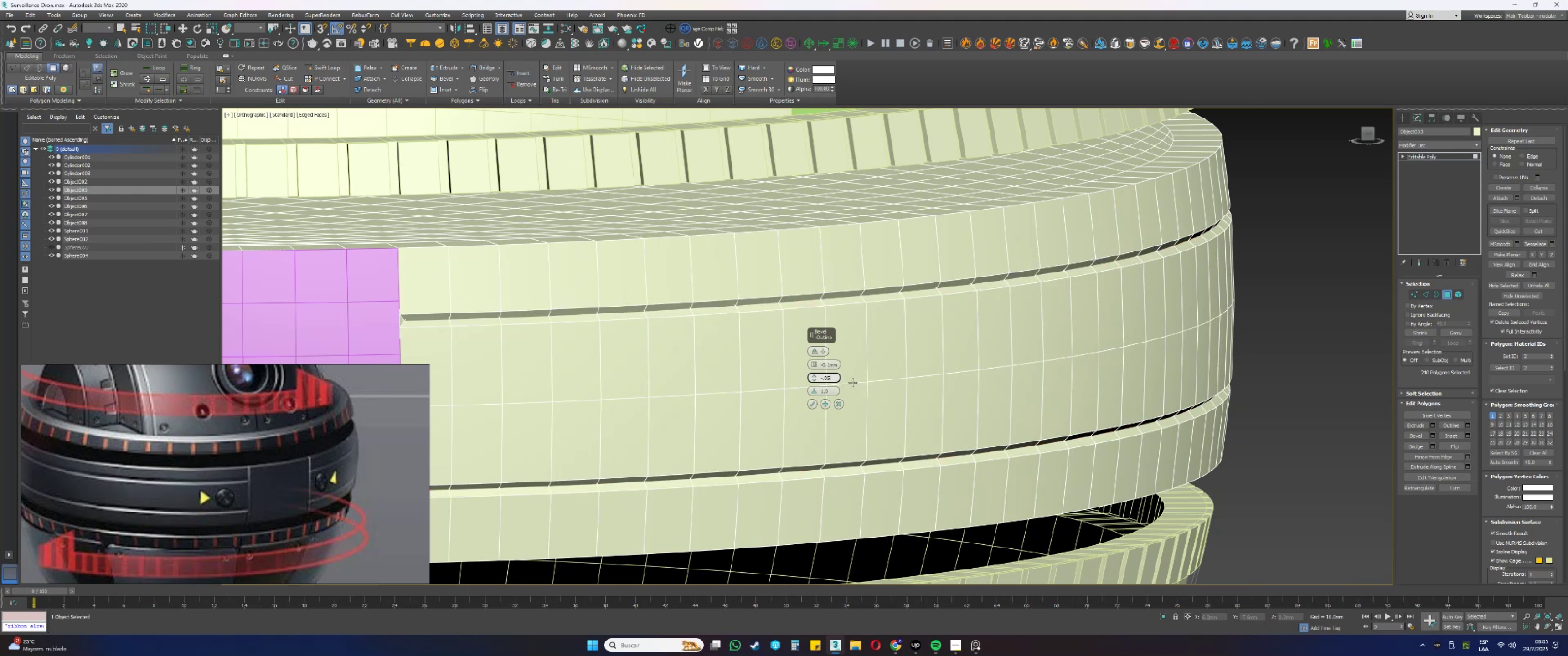 
key(NumpadEnter)
 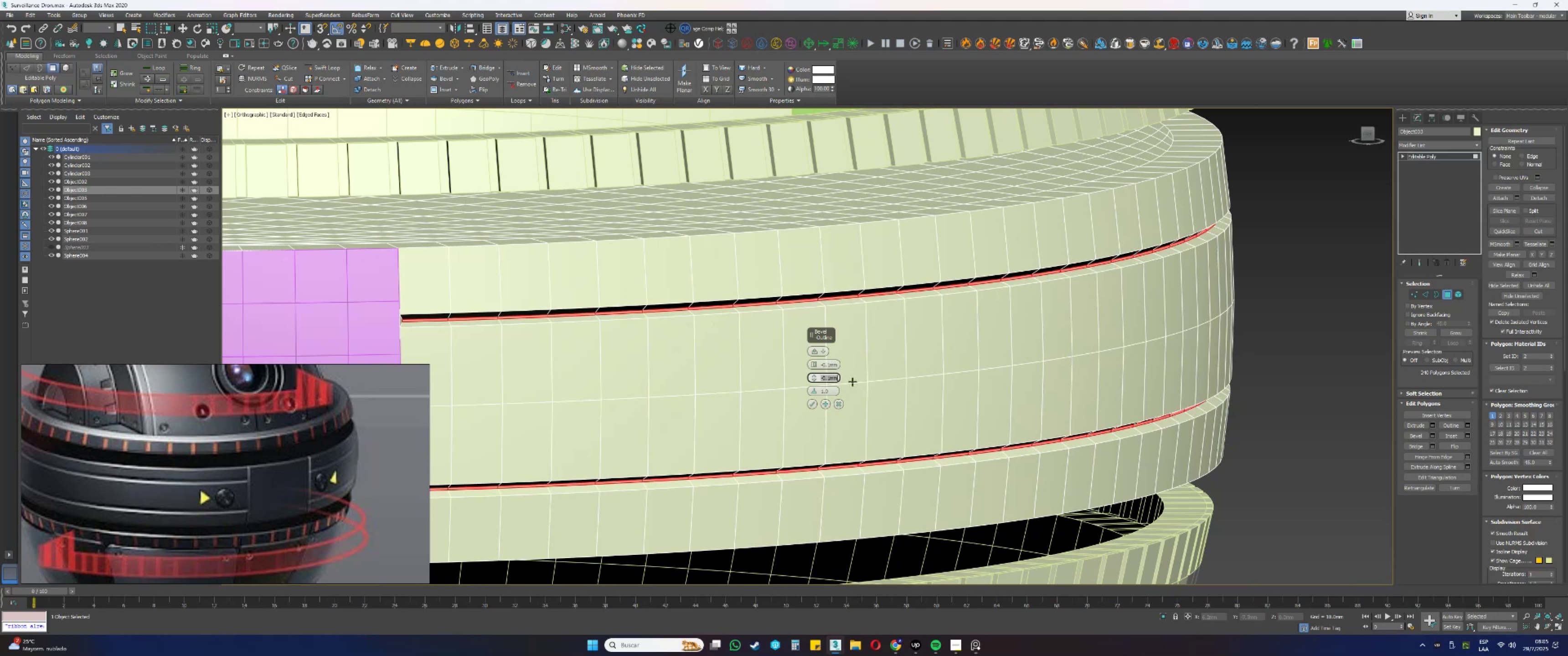 
key(Control+ControlLeft)
 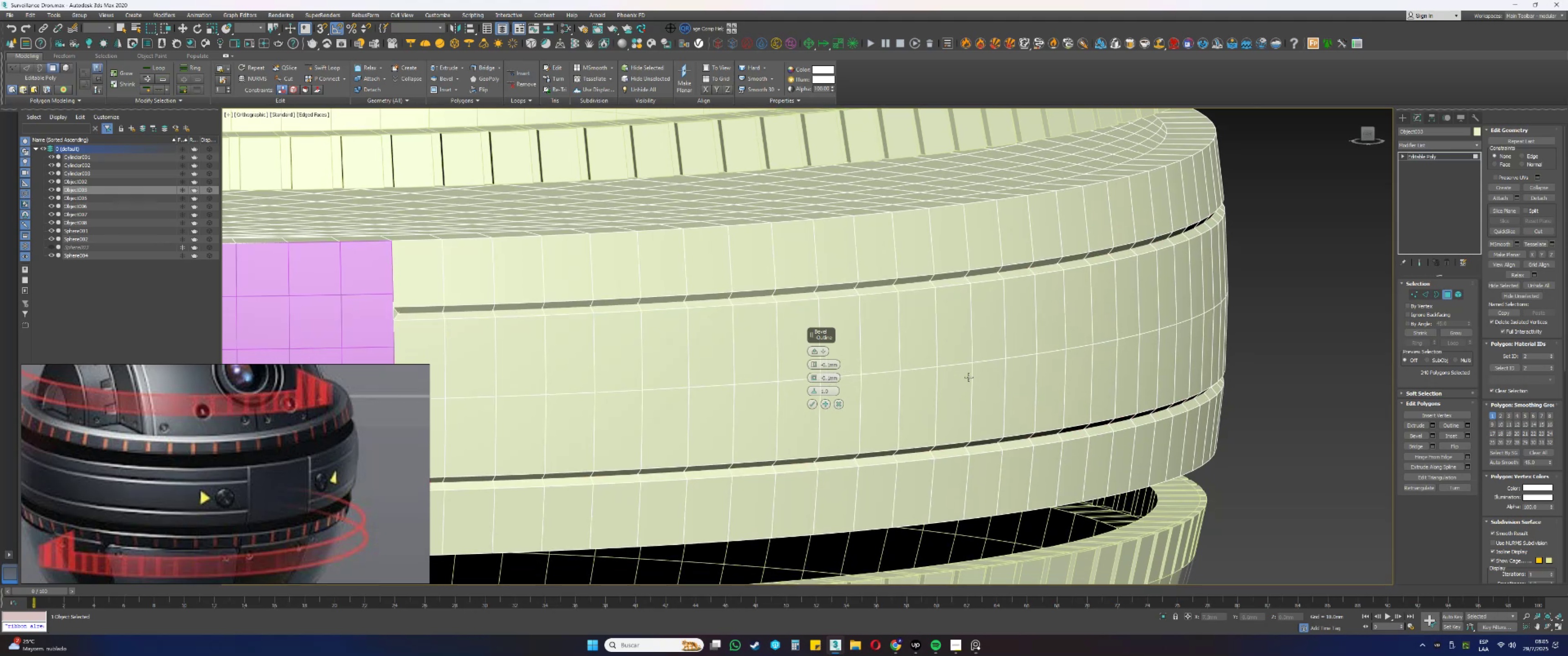 
key(Control+Z)
 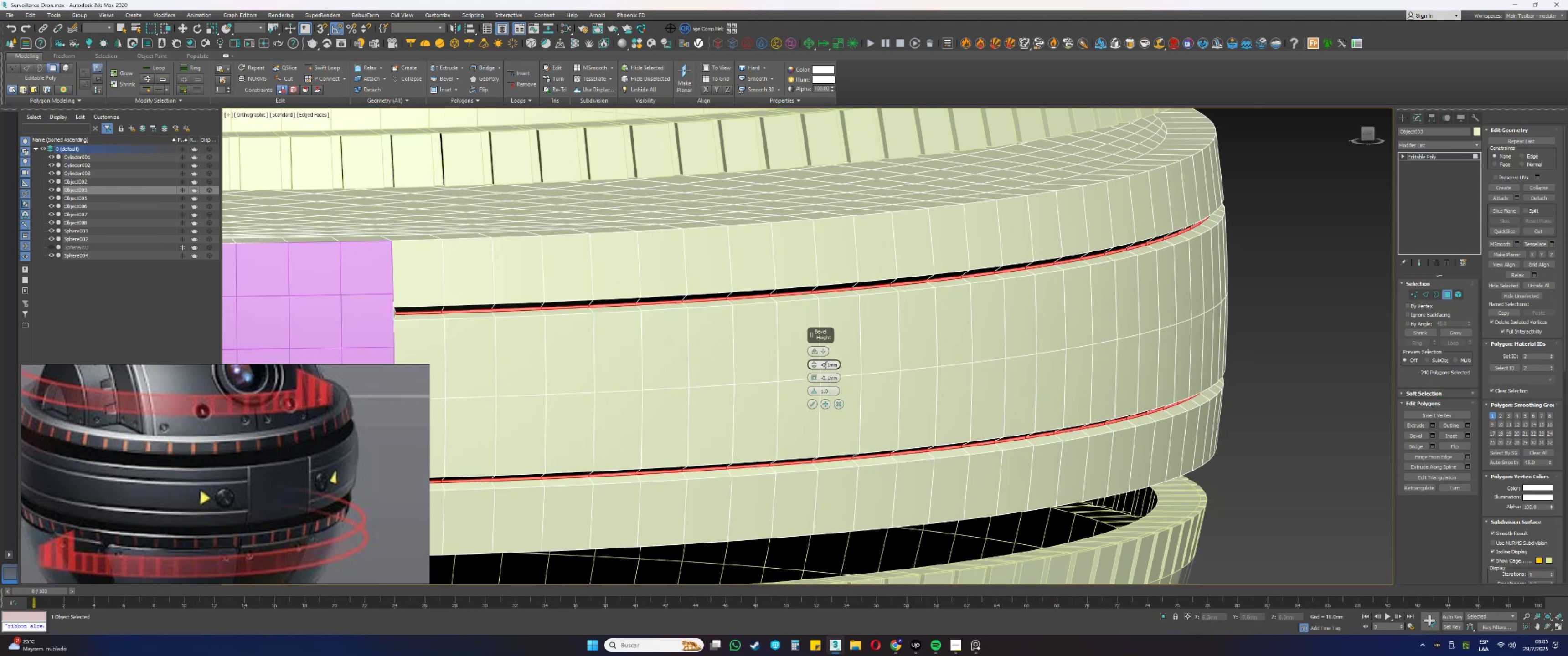 
double_click([832, 364])
 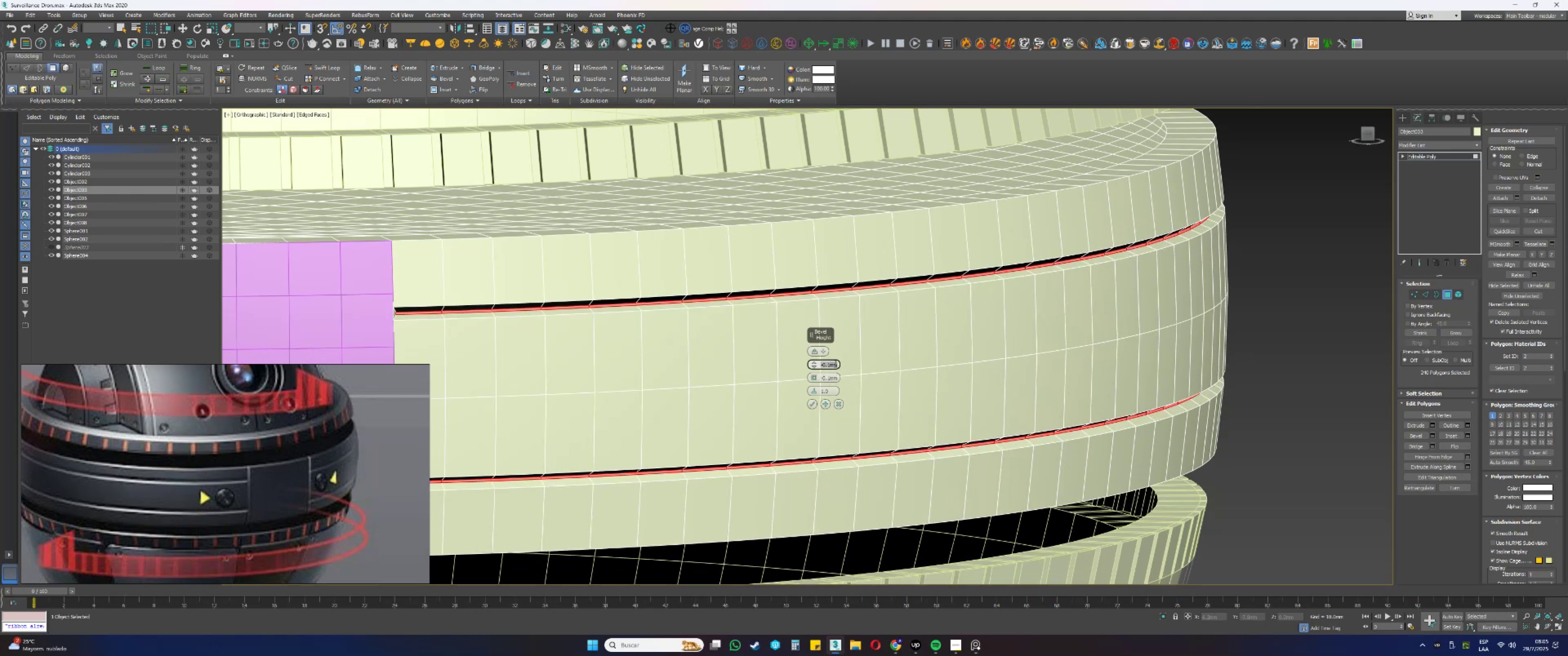 
key(NumpadSubtract)
 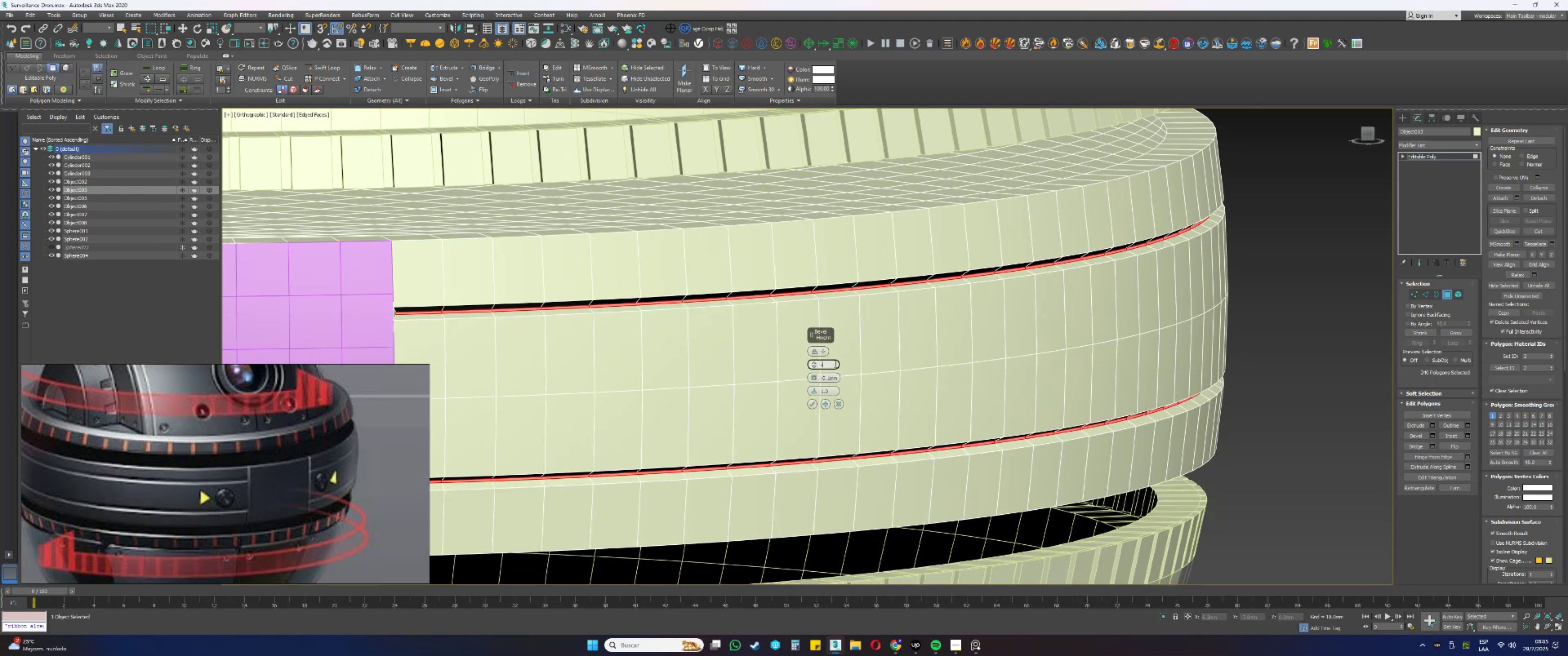 
key(NumpadDecimal)
 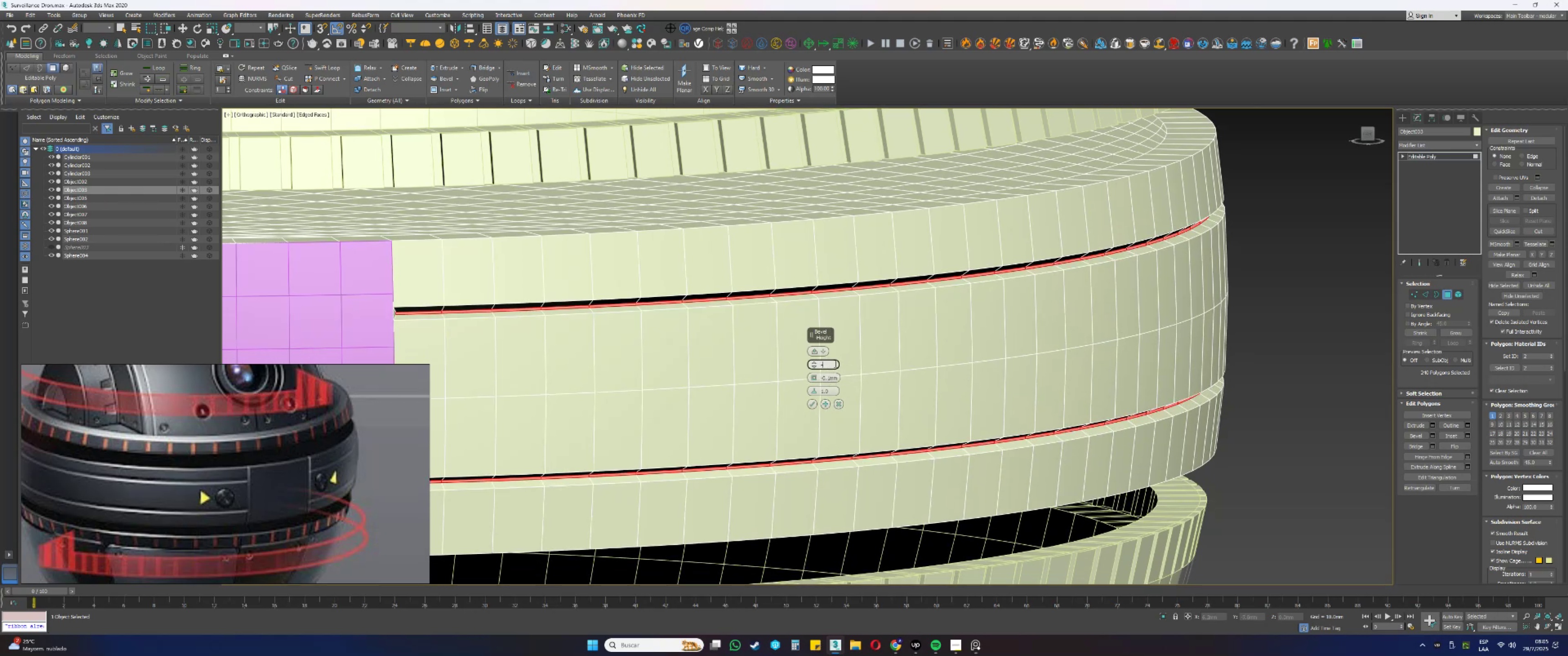 
key(Numpad1)
 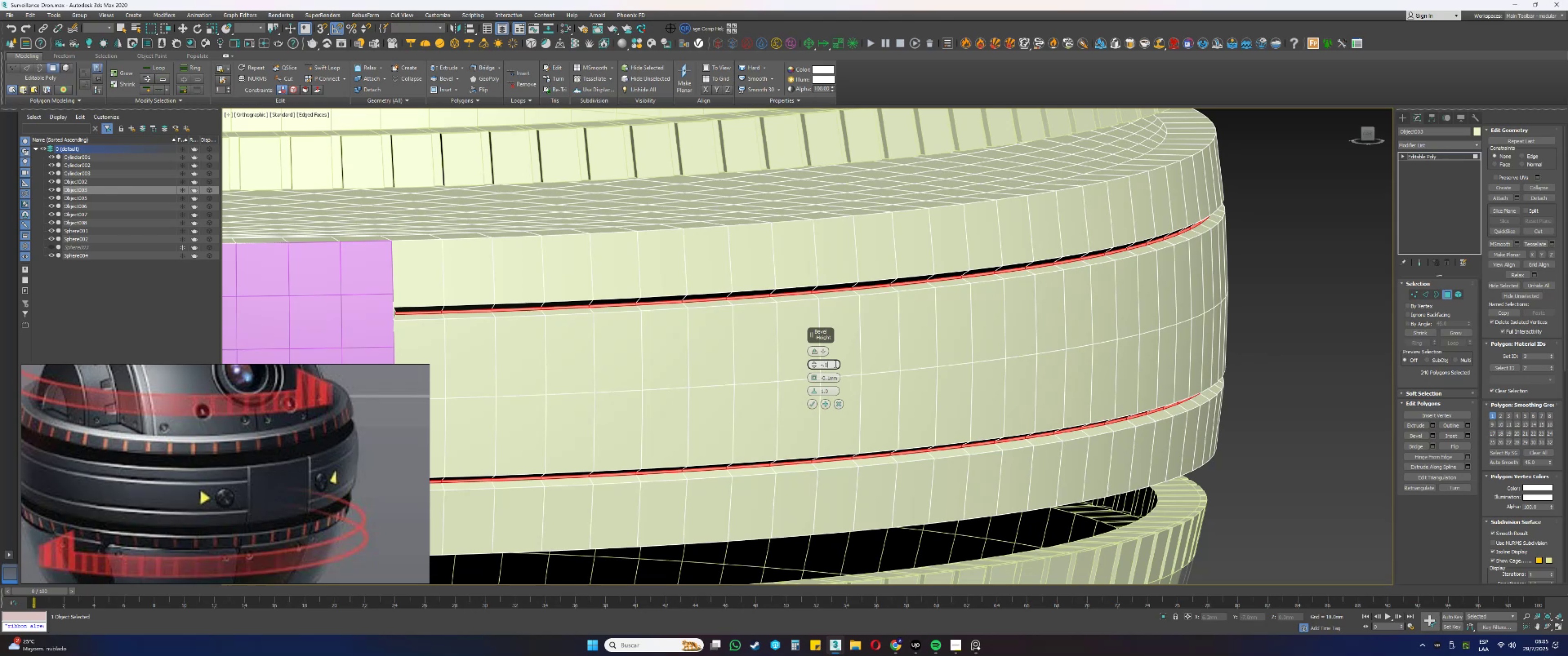 
key(NumpadEnter)
 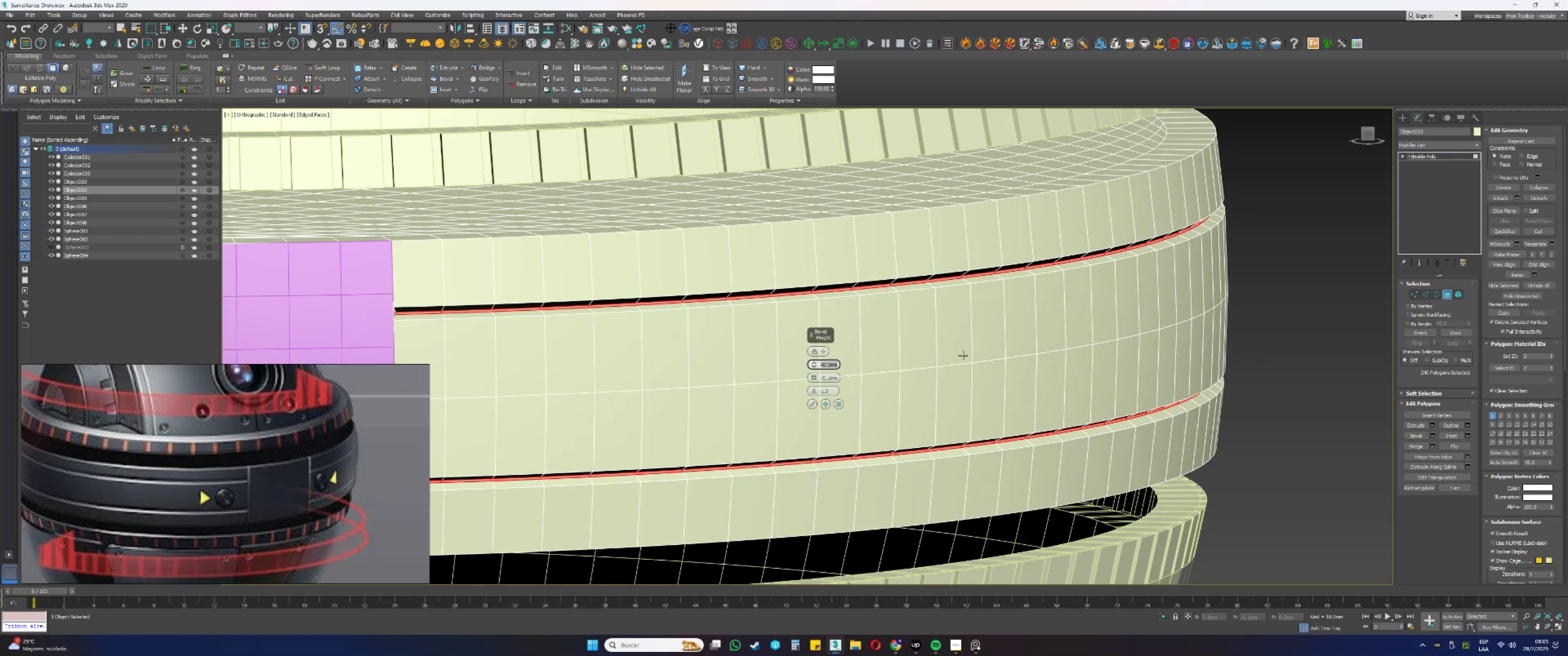 
key(F3)
 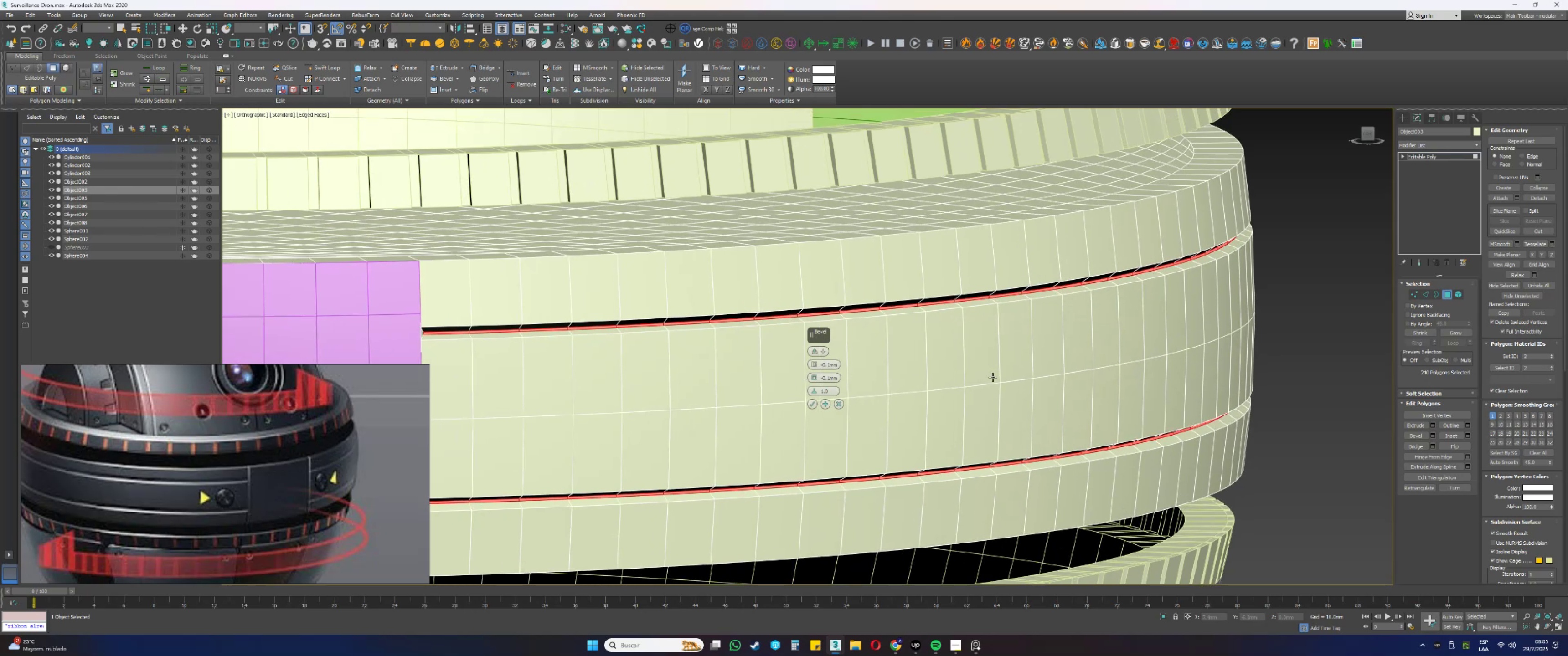 
key(F3)
 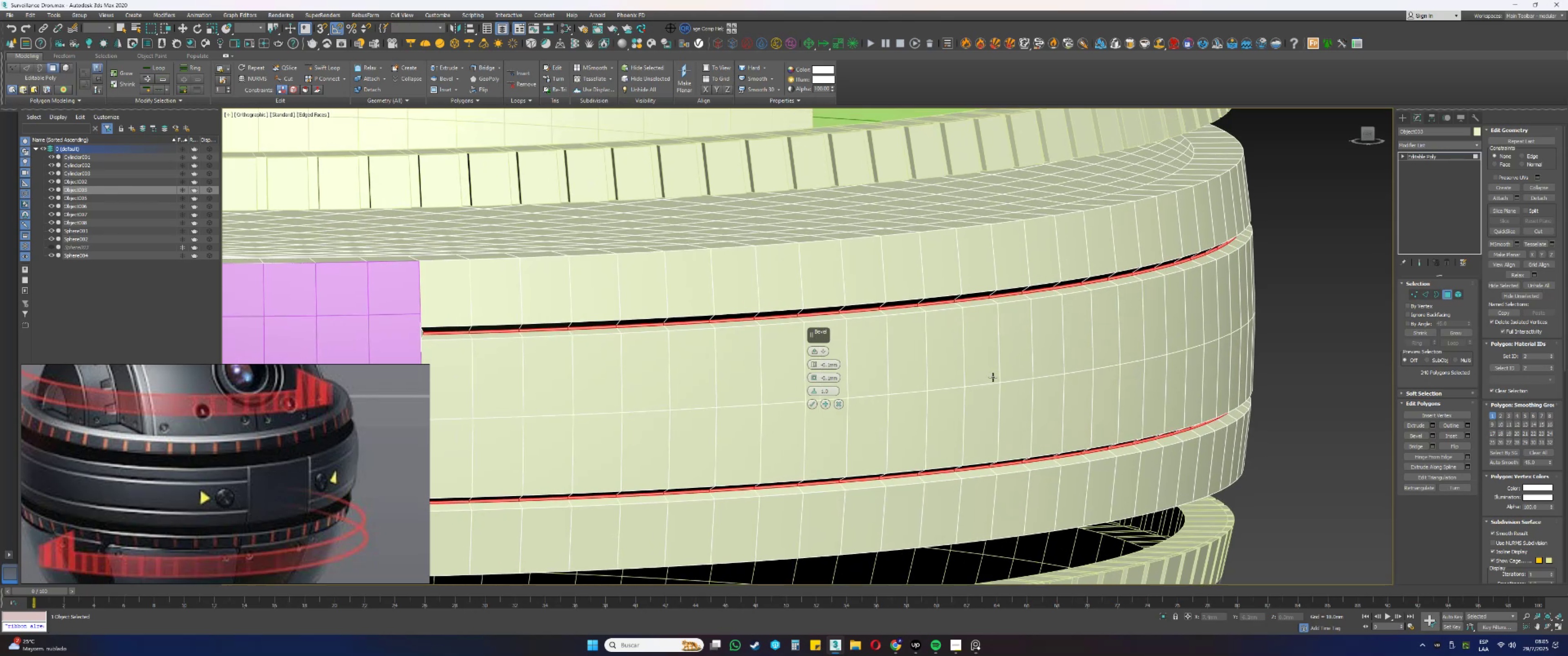 
key(F4)
 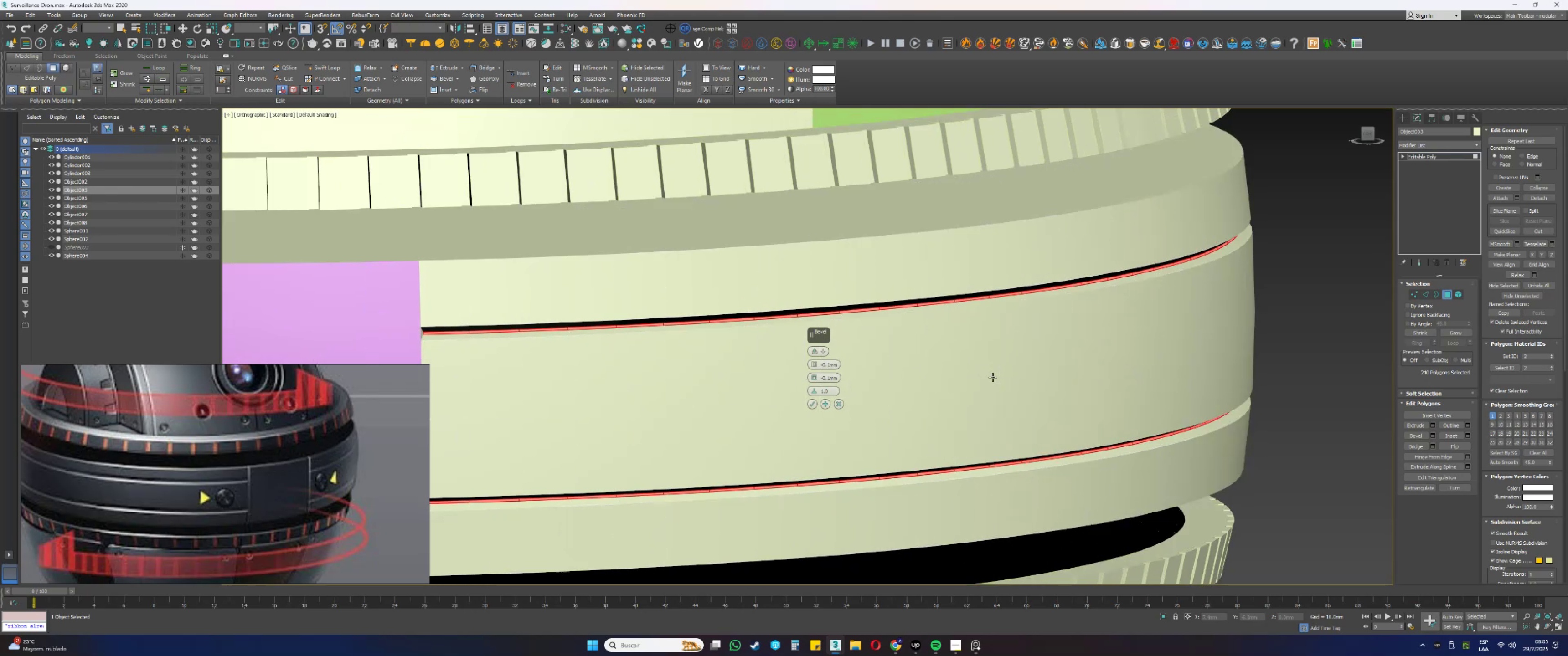 
scroll: coordinate [994, 377], scroll_direction: down, amount: 4.0
 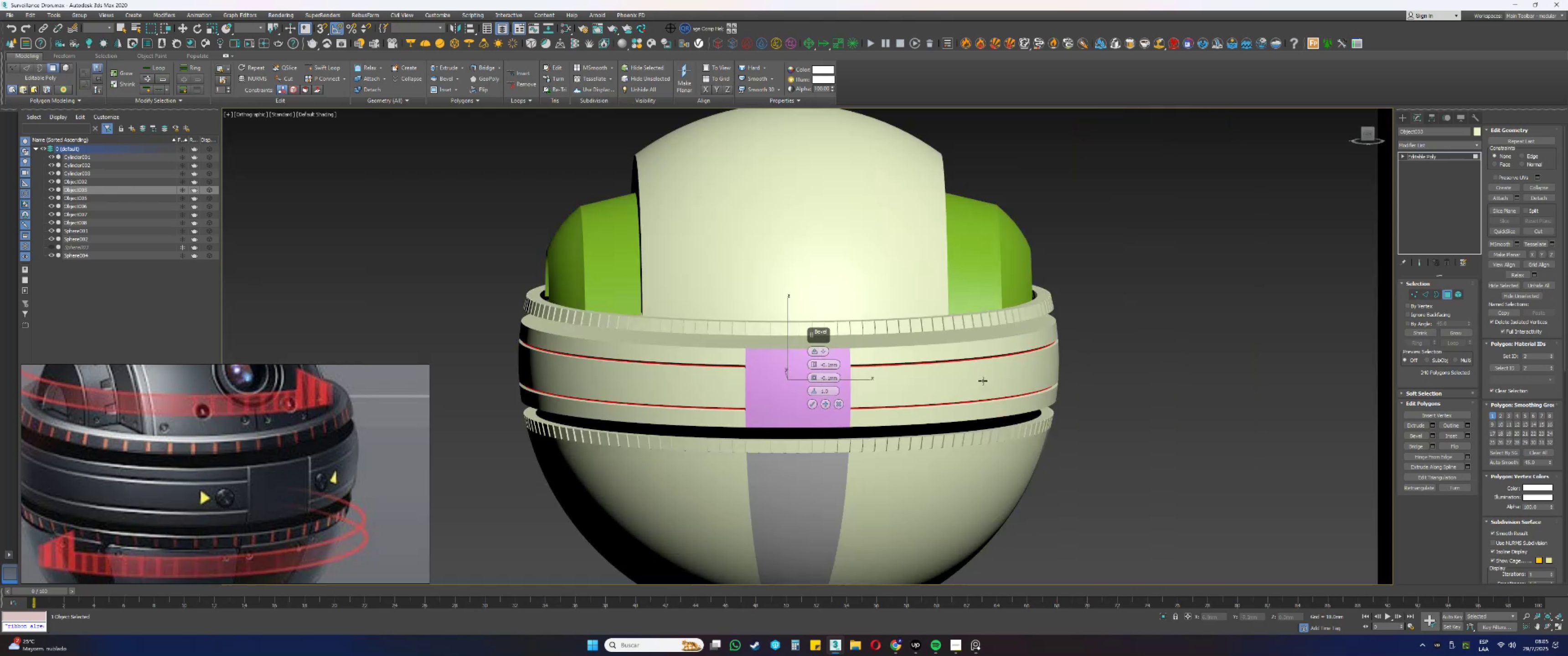 
hold_key(key=AltLeft, duration=0.6)
 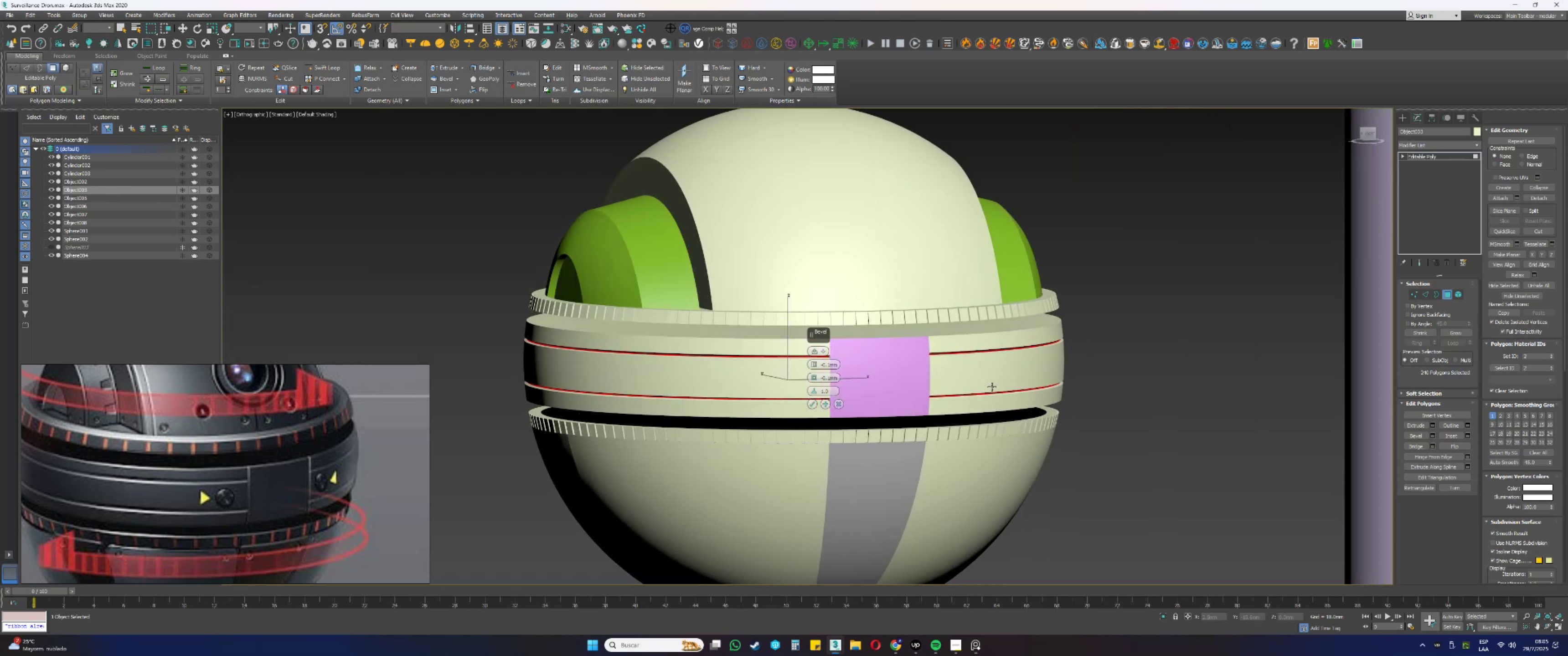 
scroll: coordinate [1023, 380], scroll_direction: up, amount: 3.0
 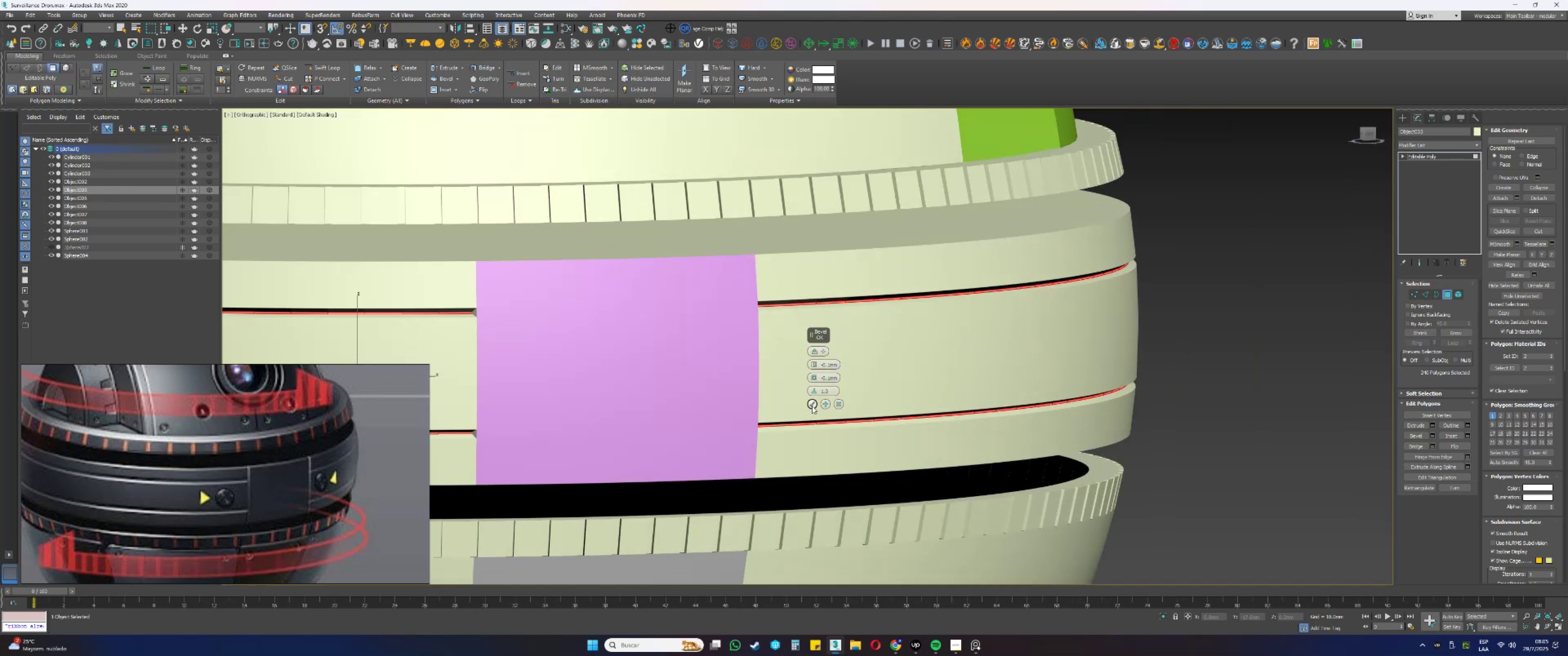 
left_click([812, 405])
 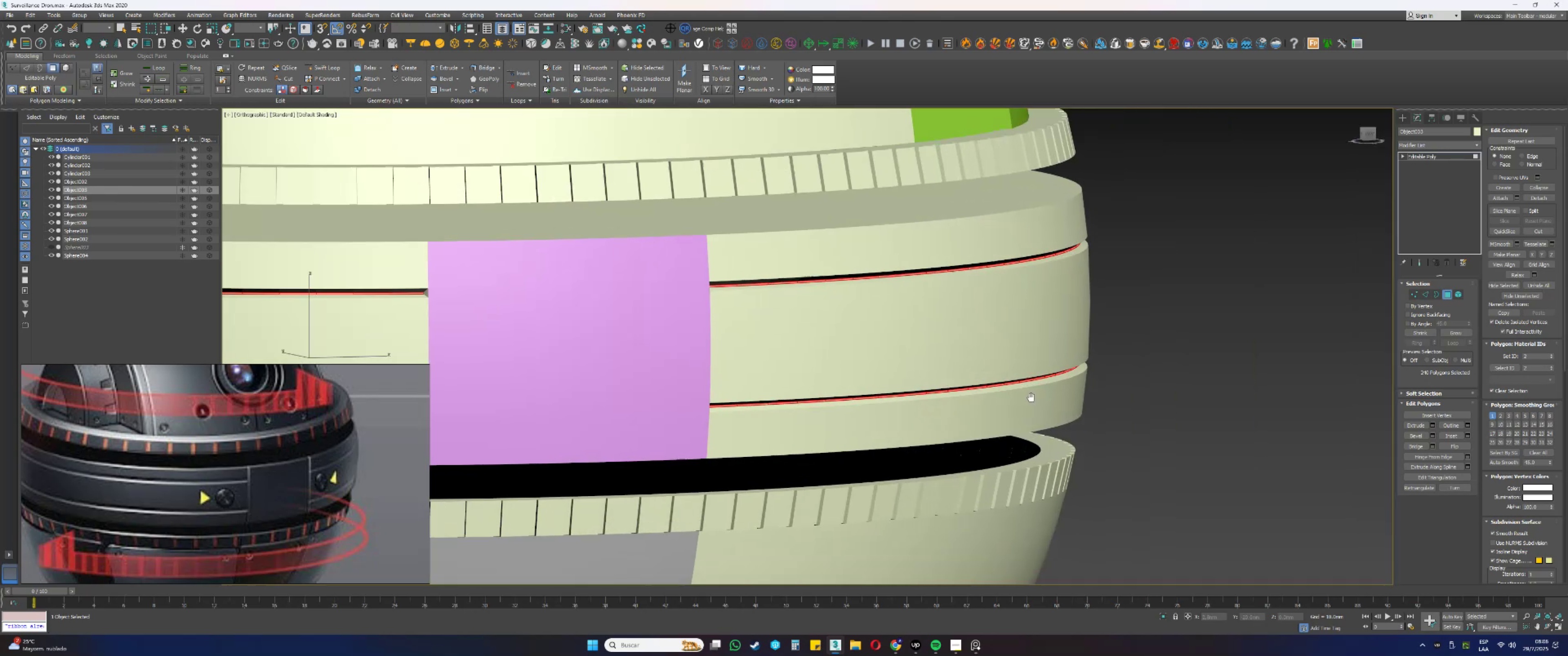 
scroll: coordinate [1057, 357], scroll_direction: up, amount: 3.0
 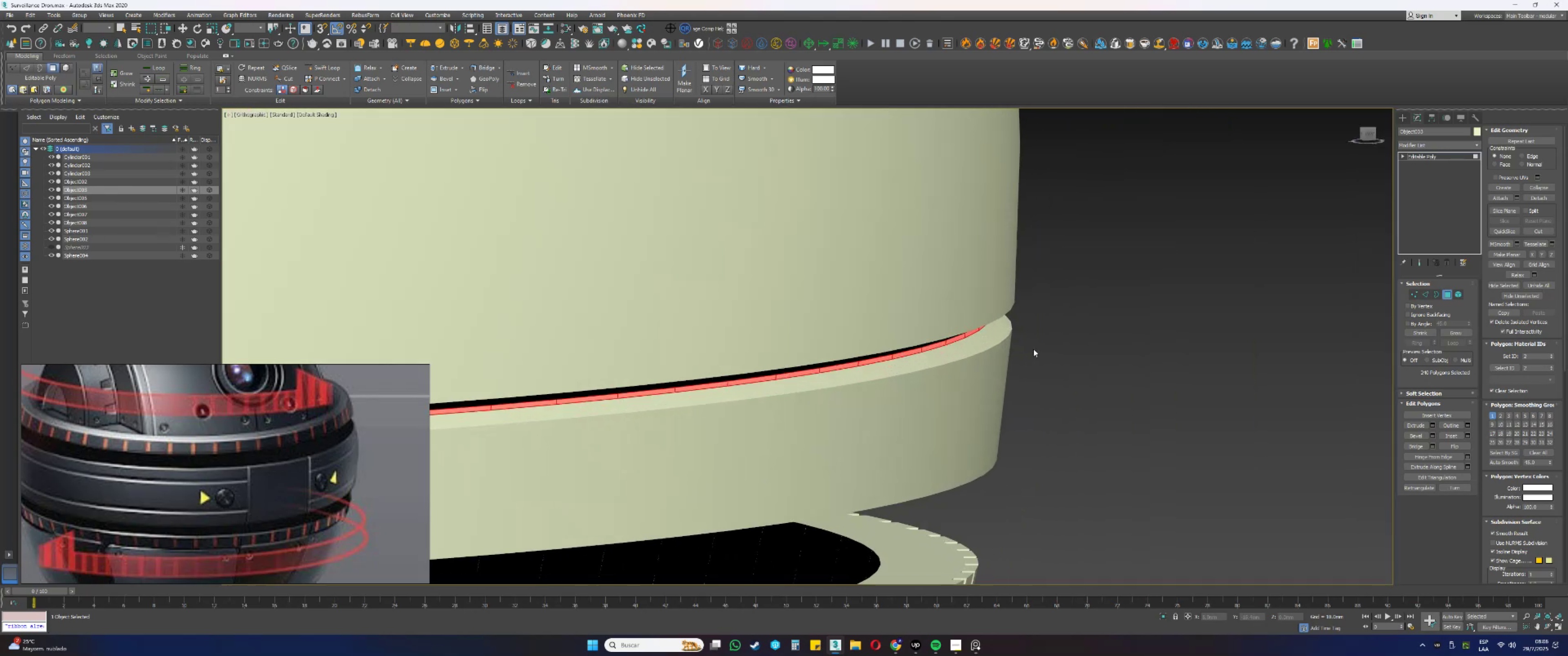 
type(44[F4]4[F4])
 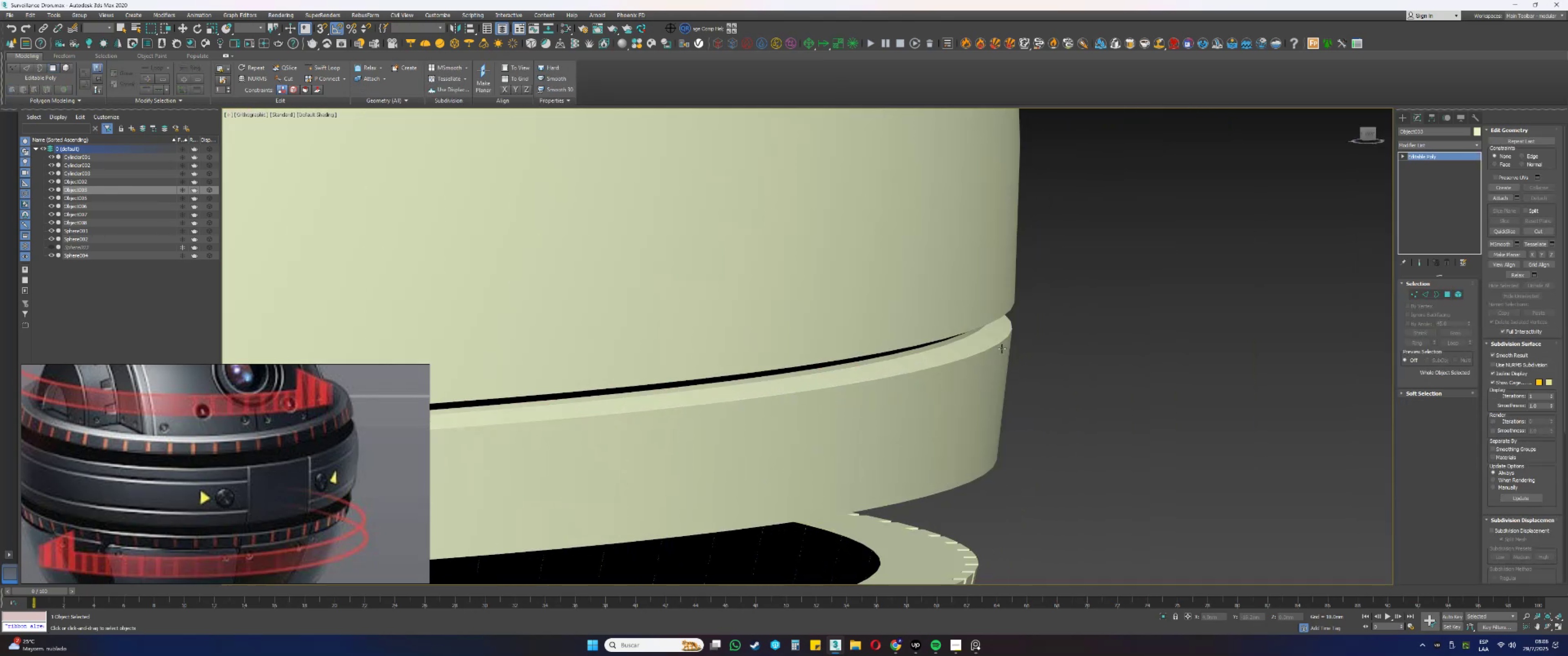 
scroll: coordinate [1002, 348], scroll_direction: down, amount: 3.0
 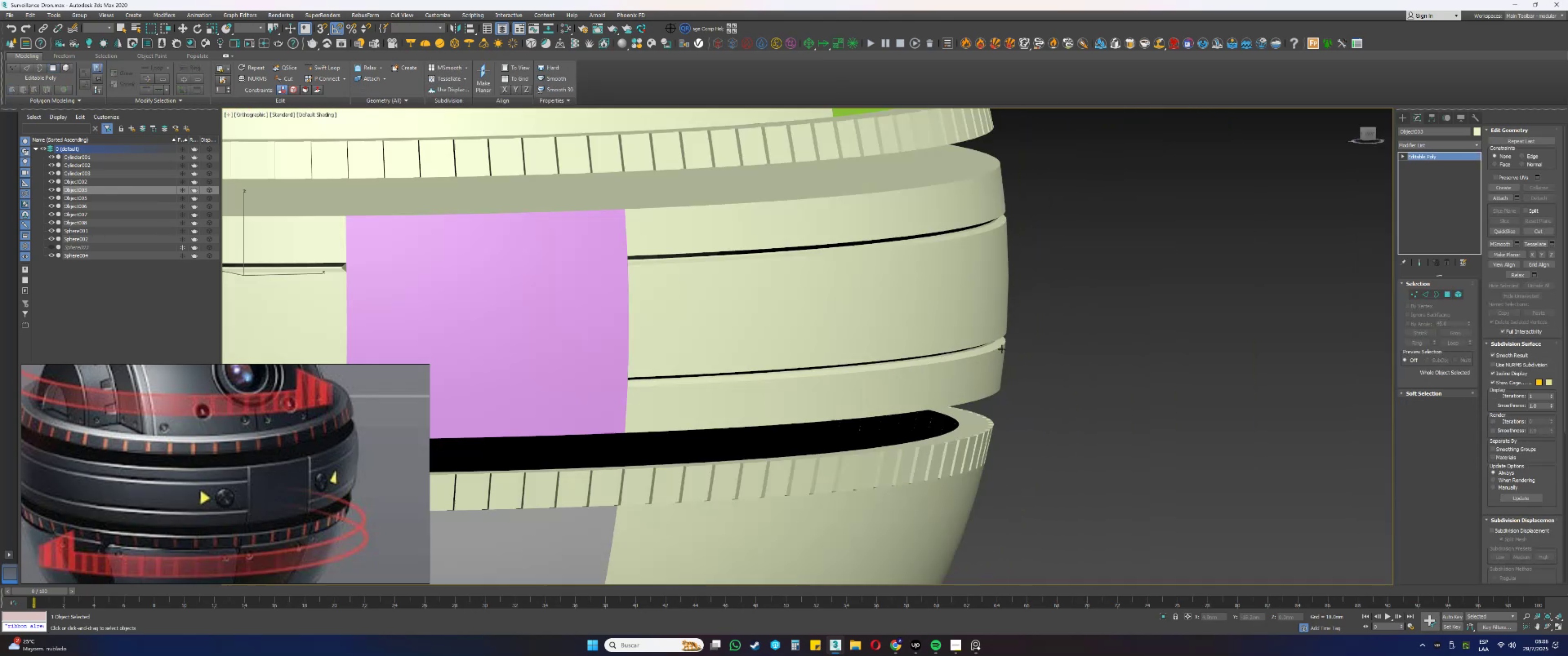 
hold_key(key=AltLeft, duration=0.86)
 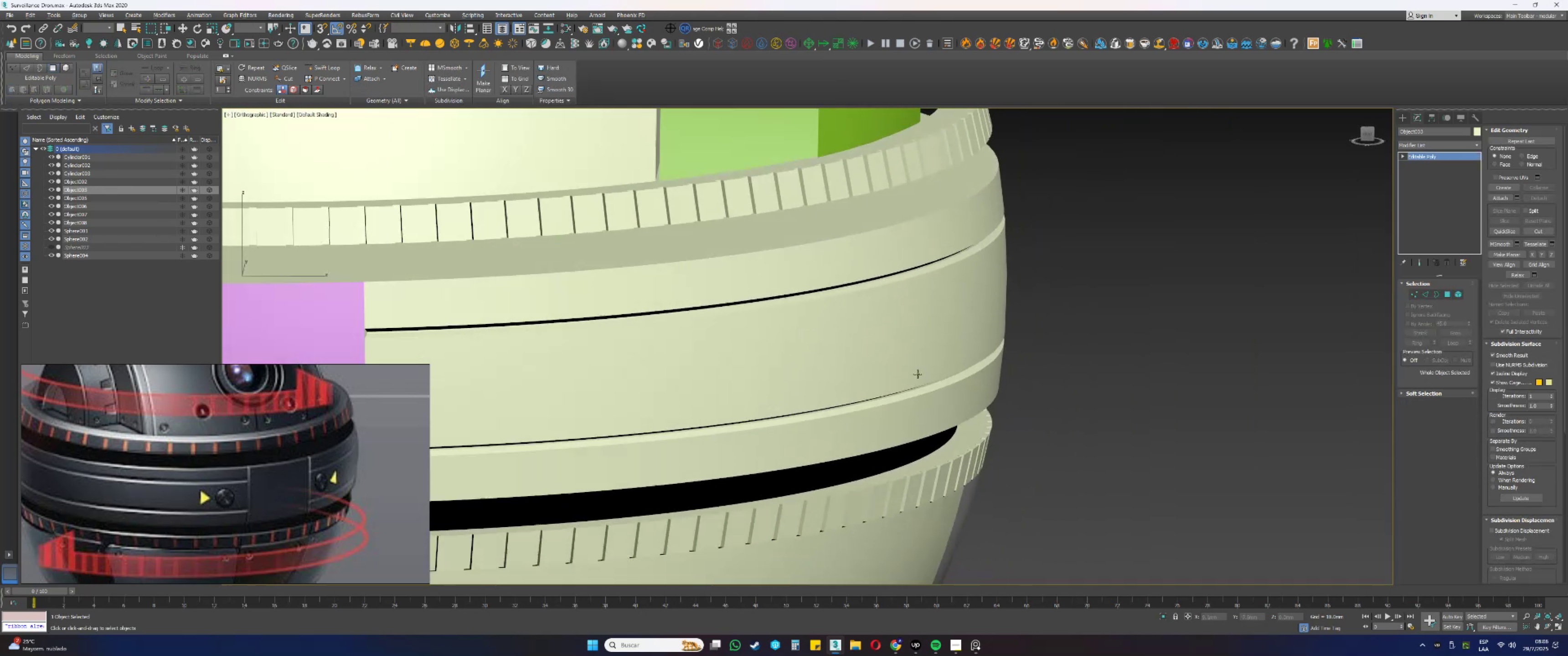 
scroll: coordinate [973, 332], scroll_direction: down, amount: 4.0
 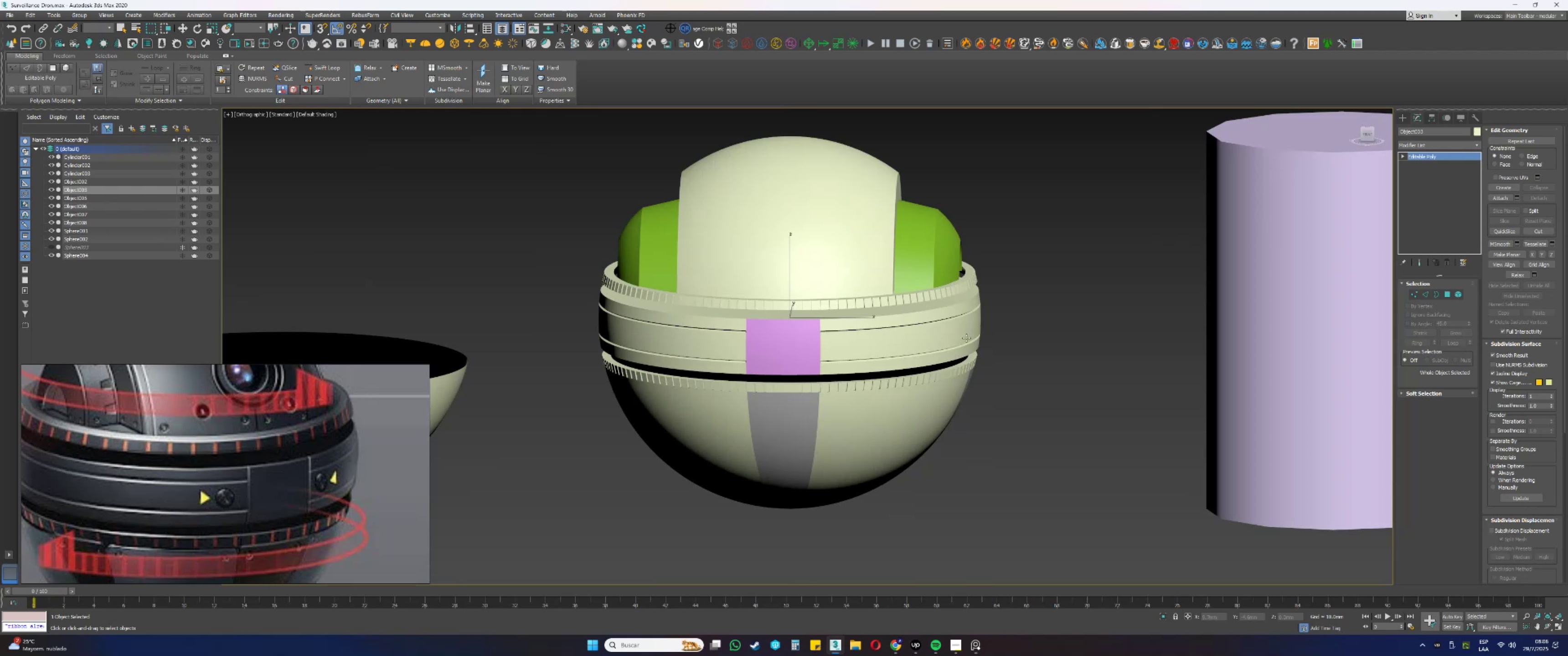 
key(Alt+AltLeft)
 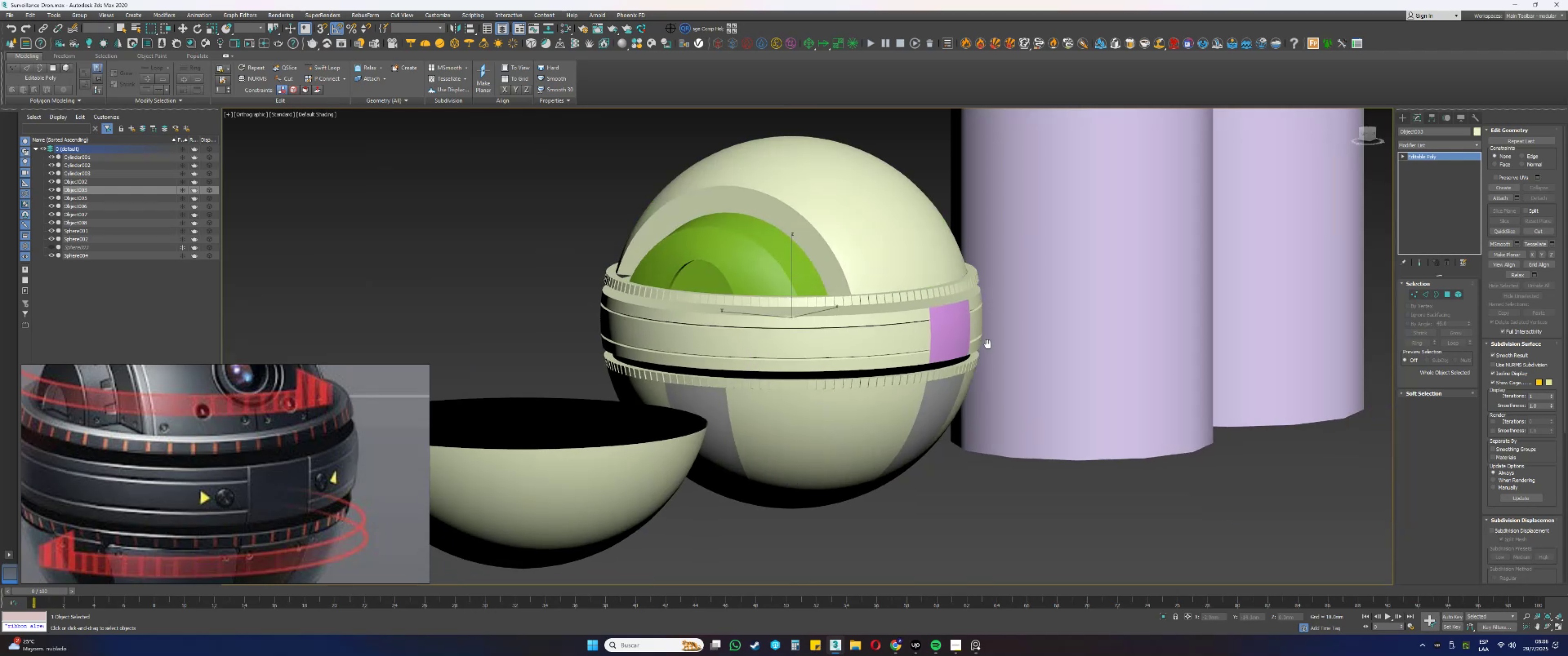 
key(Alt+AltLeft)
 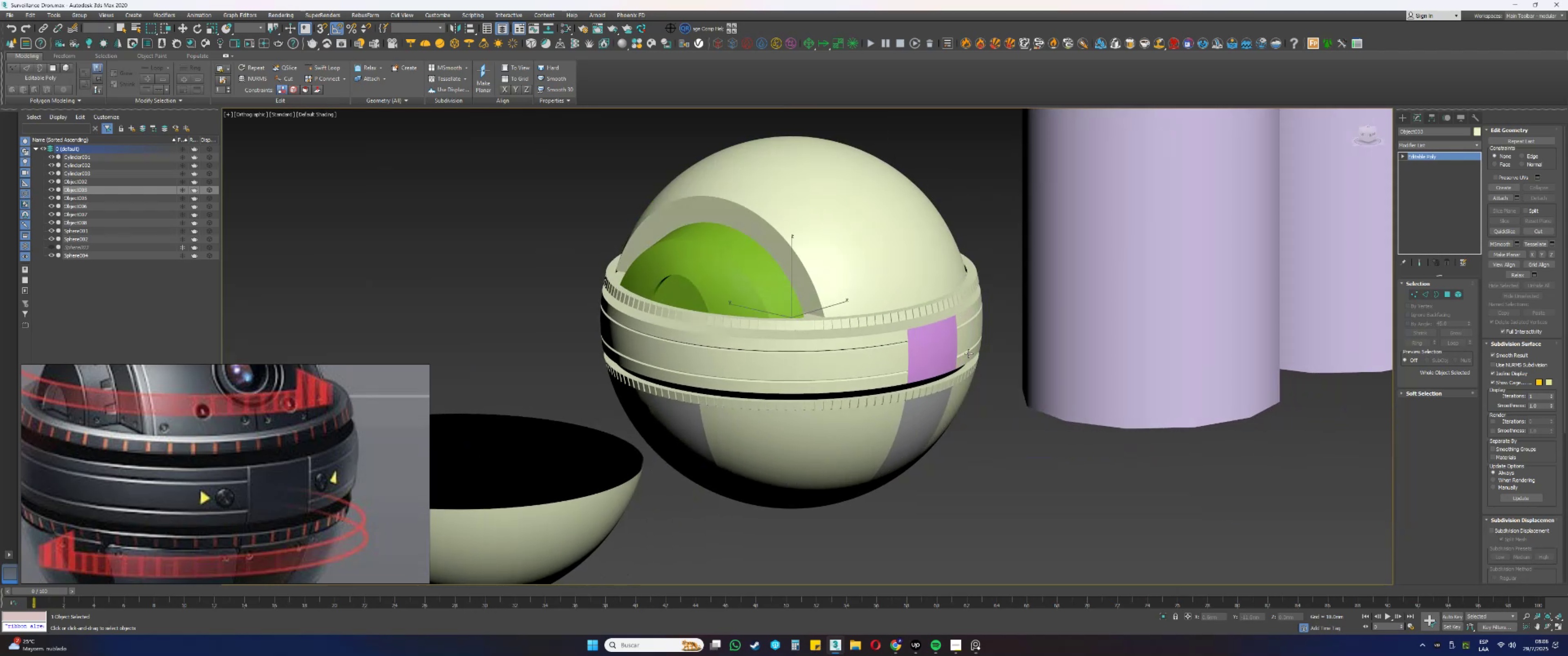 
key(Alt+AltLeft)
 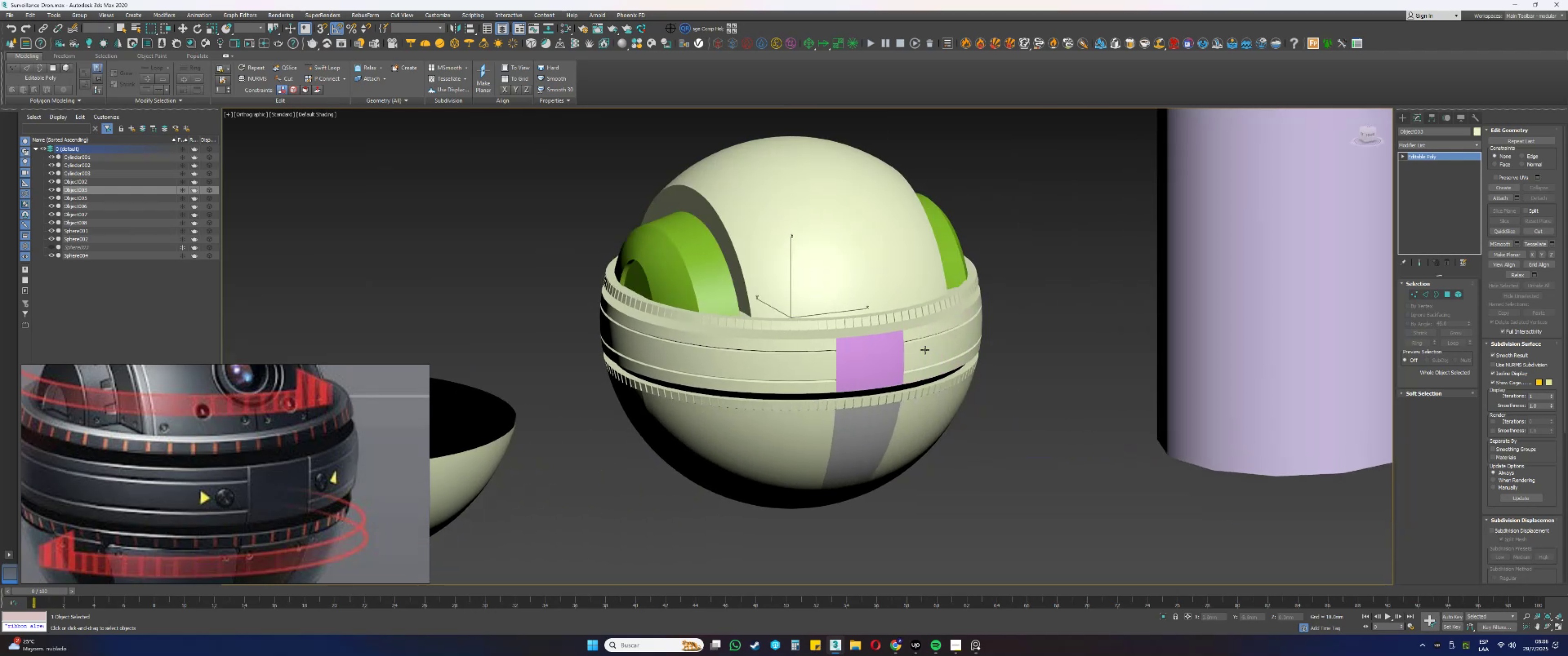 
scroll: coordinate [846, 346], scroll_direction: up, amount: 3.0
 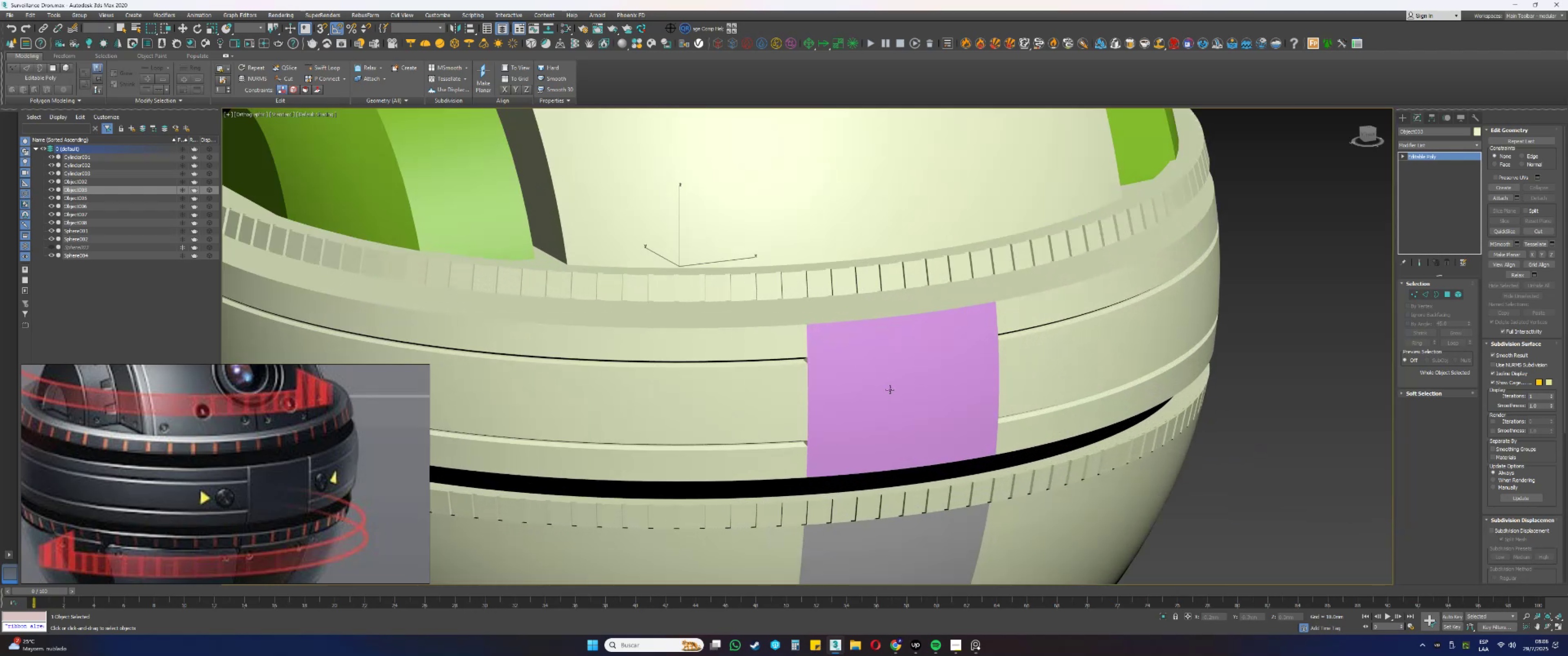 
key(F4)
 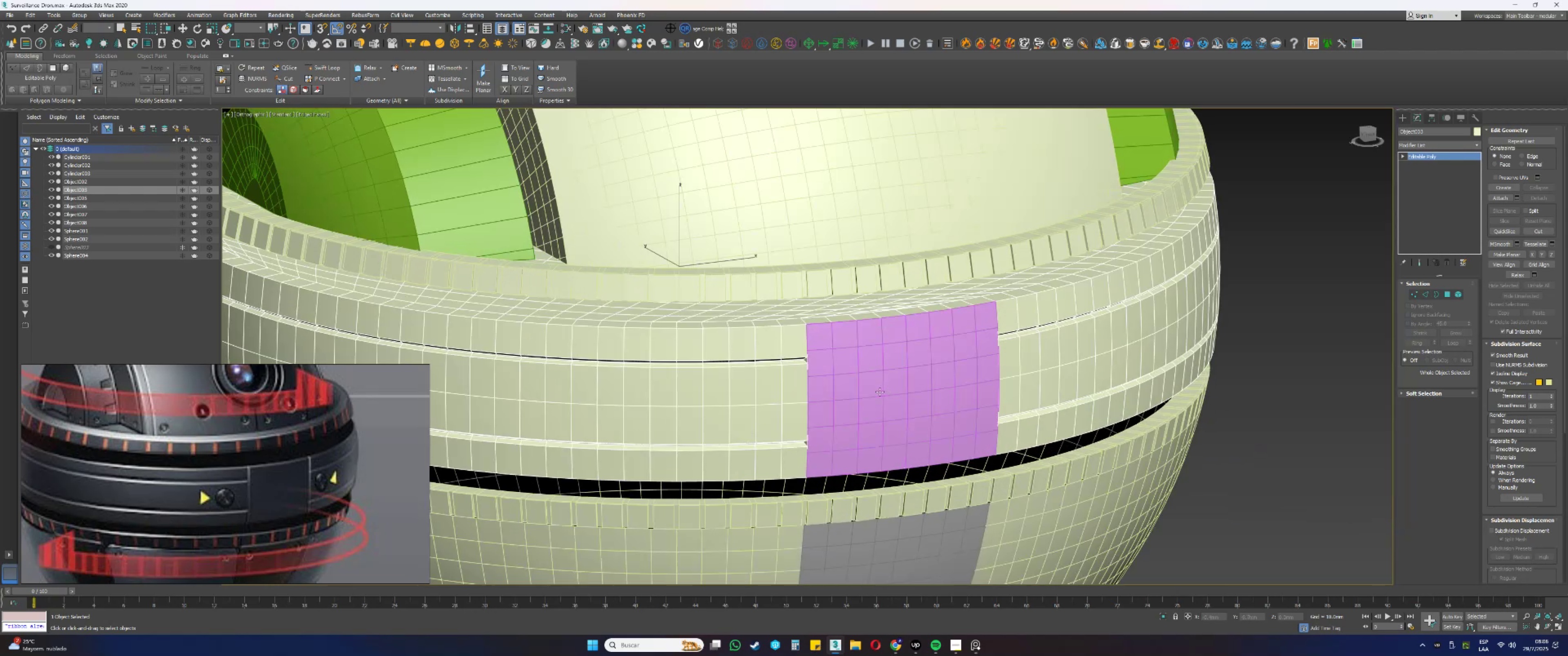 
scroll: coordinate [827, 356], scroll_direction: up, amount: 5.0
 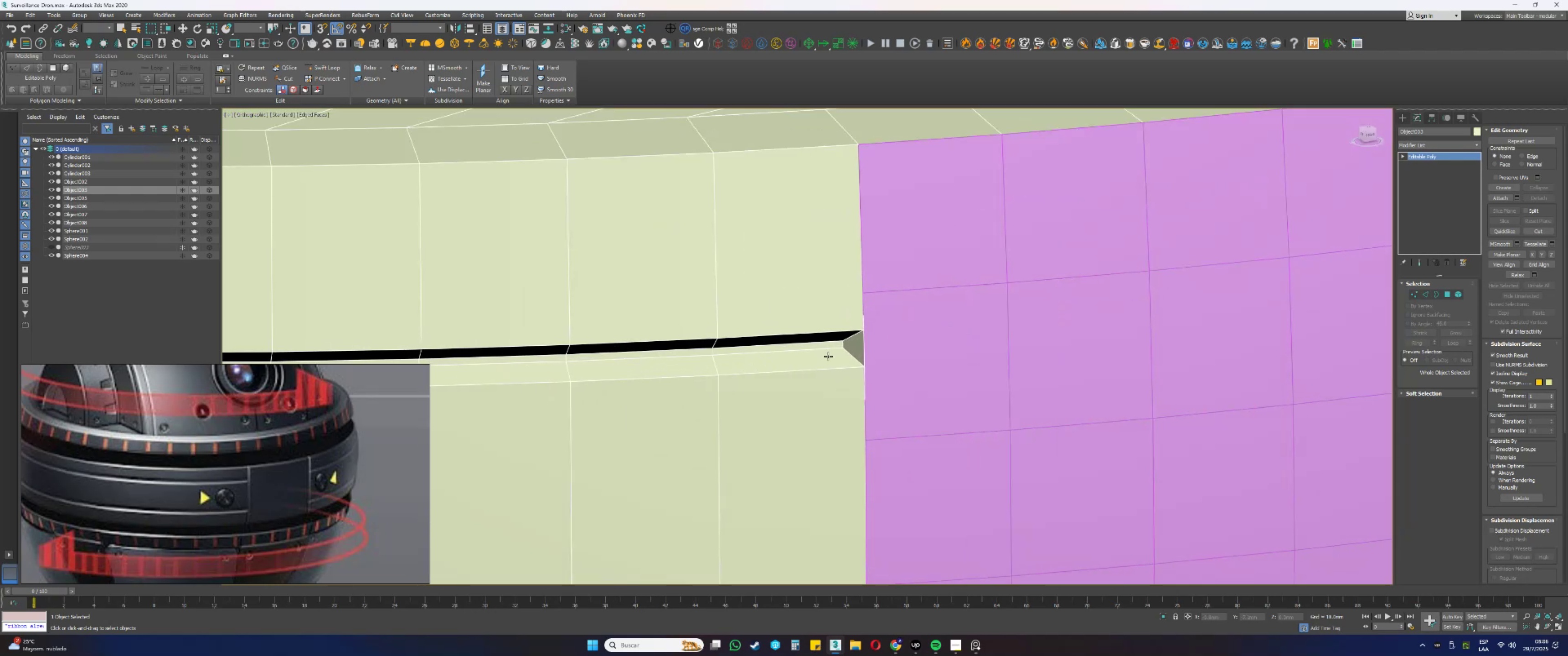 
scroll: coordinate [845, 348], scroll_direction: down, amount: 2.0
 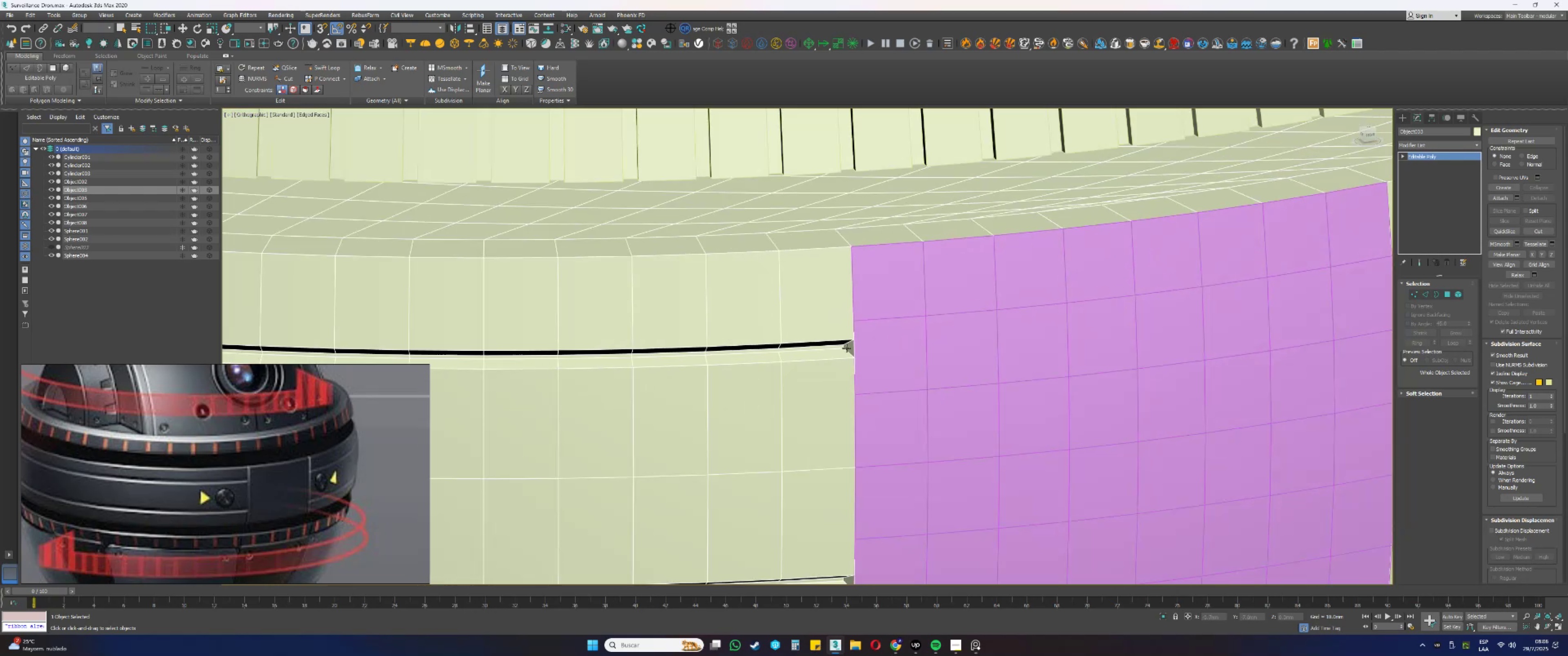 
key(4)
 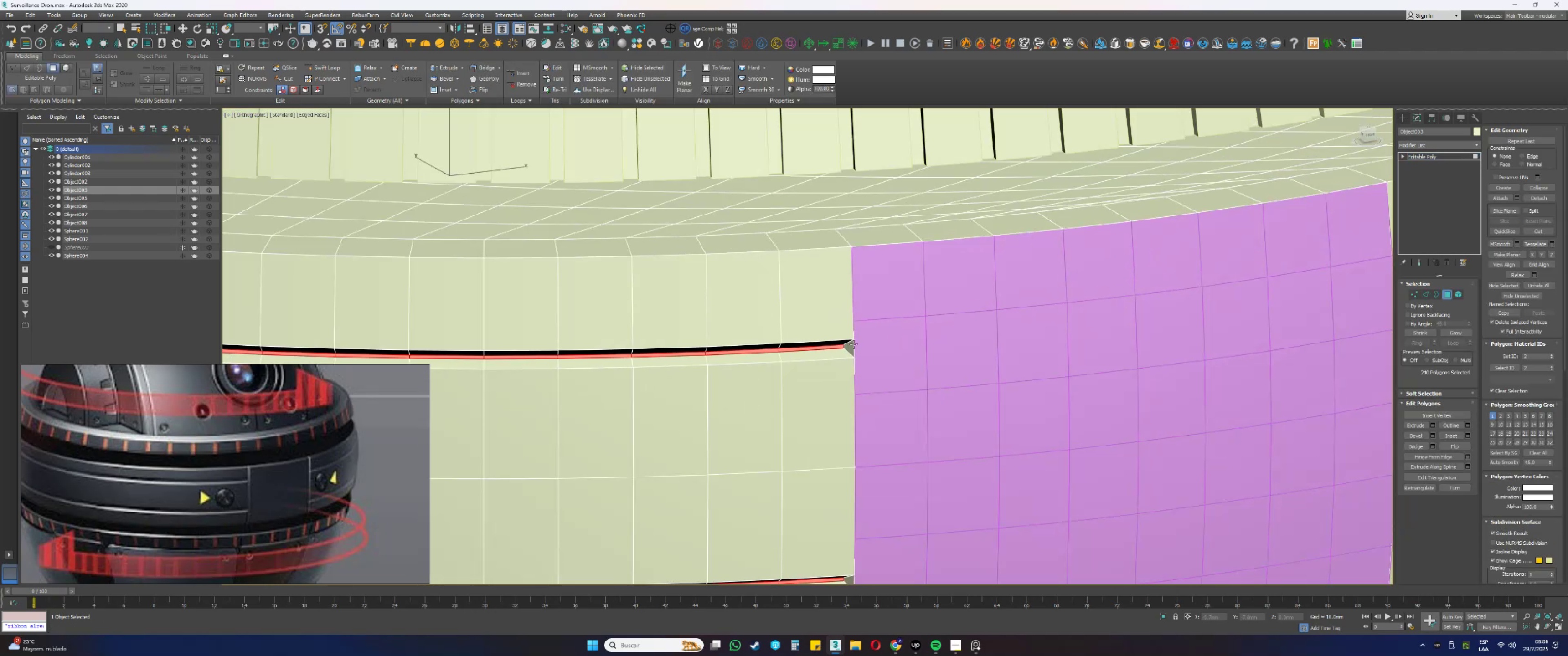 
left_click([854, 344])
 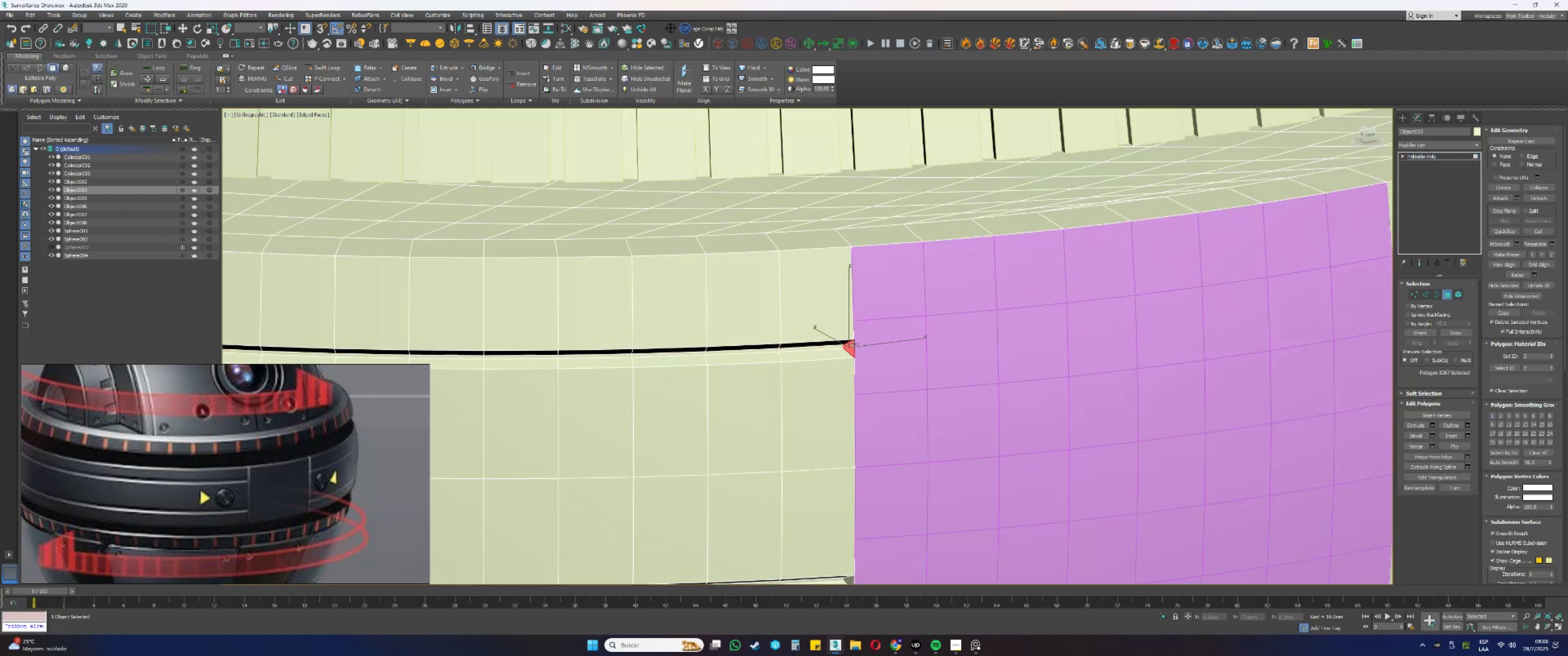 
scroll: coordinate [854, 344], scroll_direction: down, amount: 1.0
 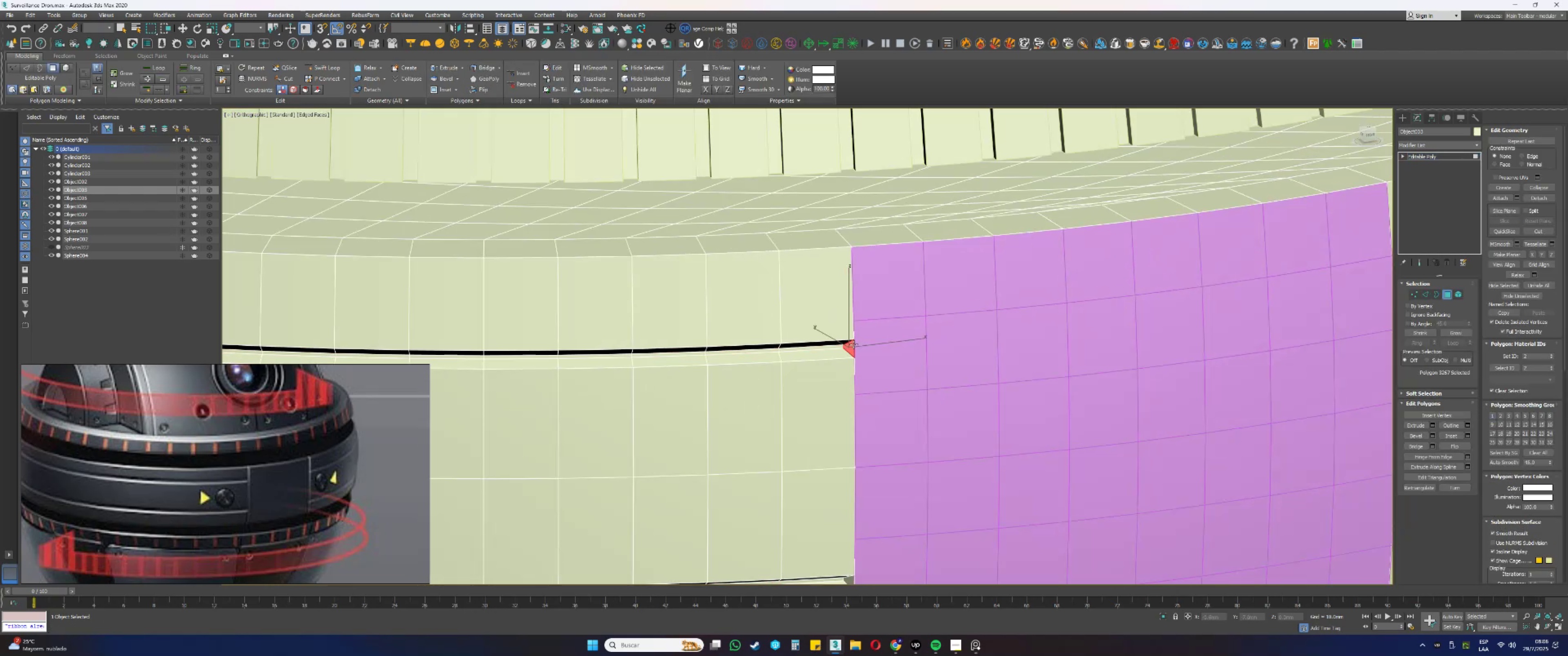 
hold_key(key=AltLeft, duration=0.6)
 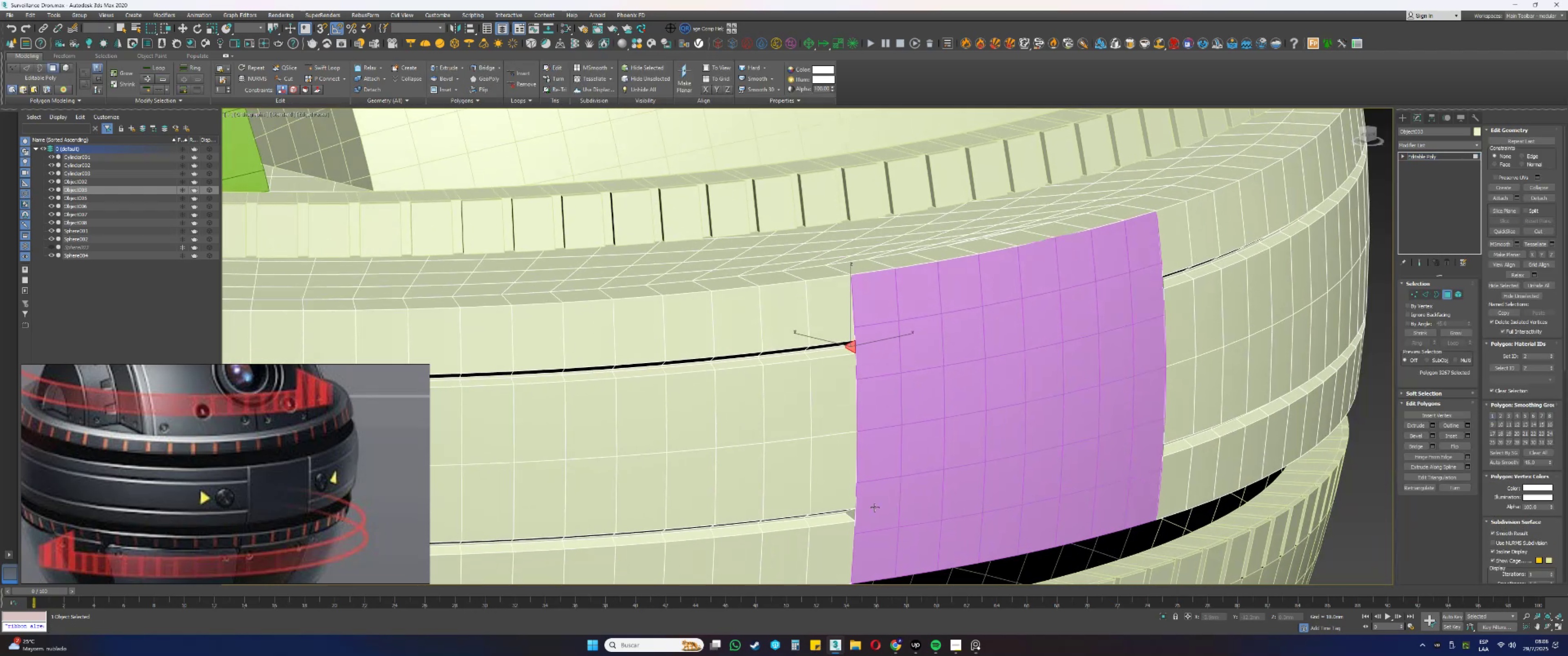 
scroll: coordinate [857, 489], scroll_direction: up, amount: 7.0
 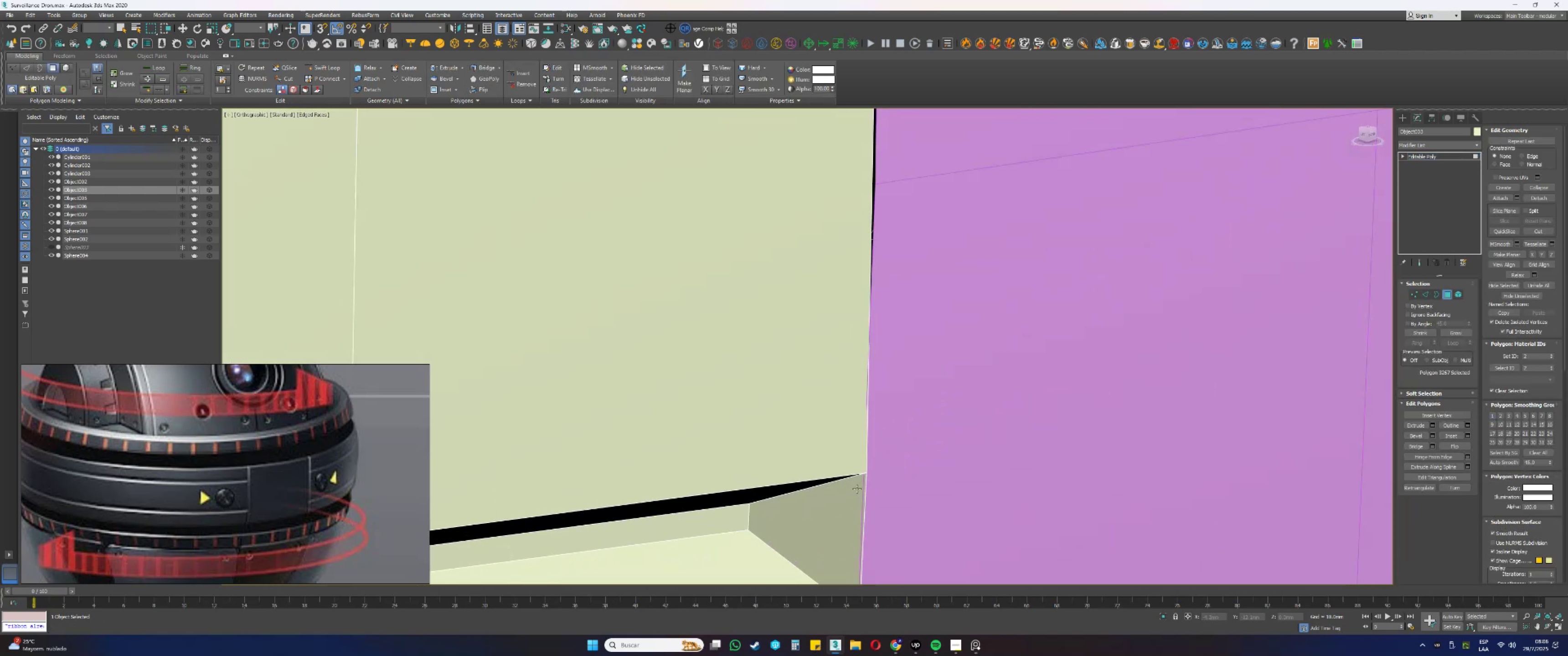 
scroll: coordinate [857, 489], scroll_direction: down, amount: 5.0
 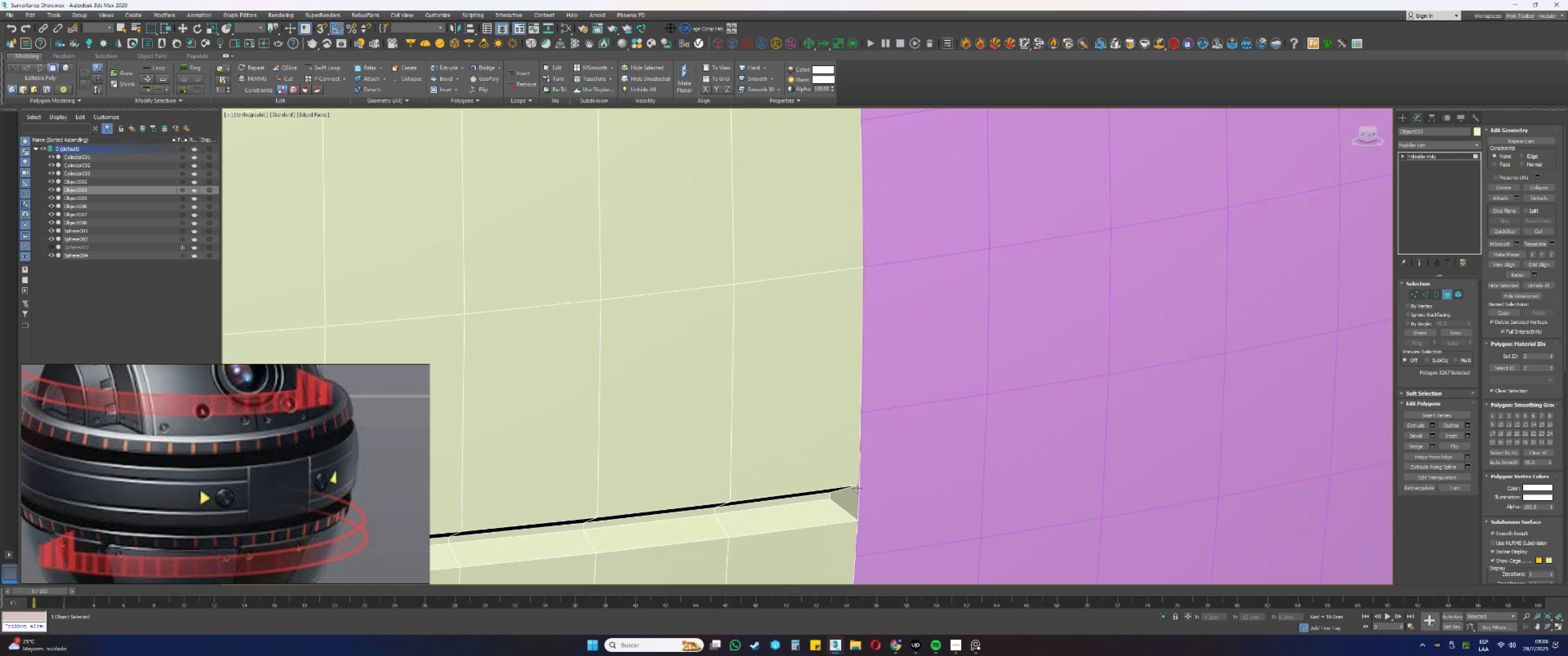 
right_click([857, 489])
 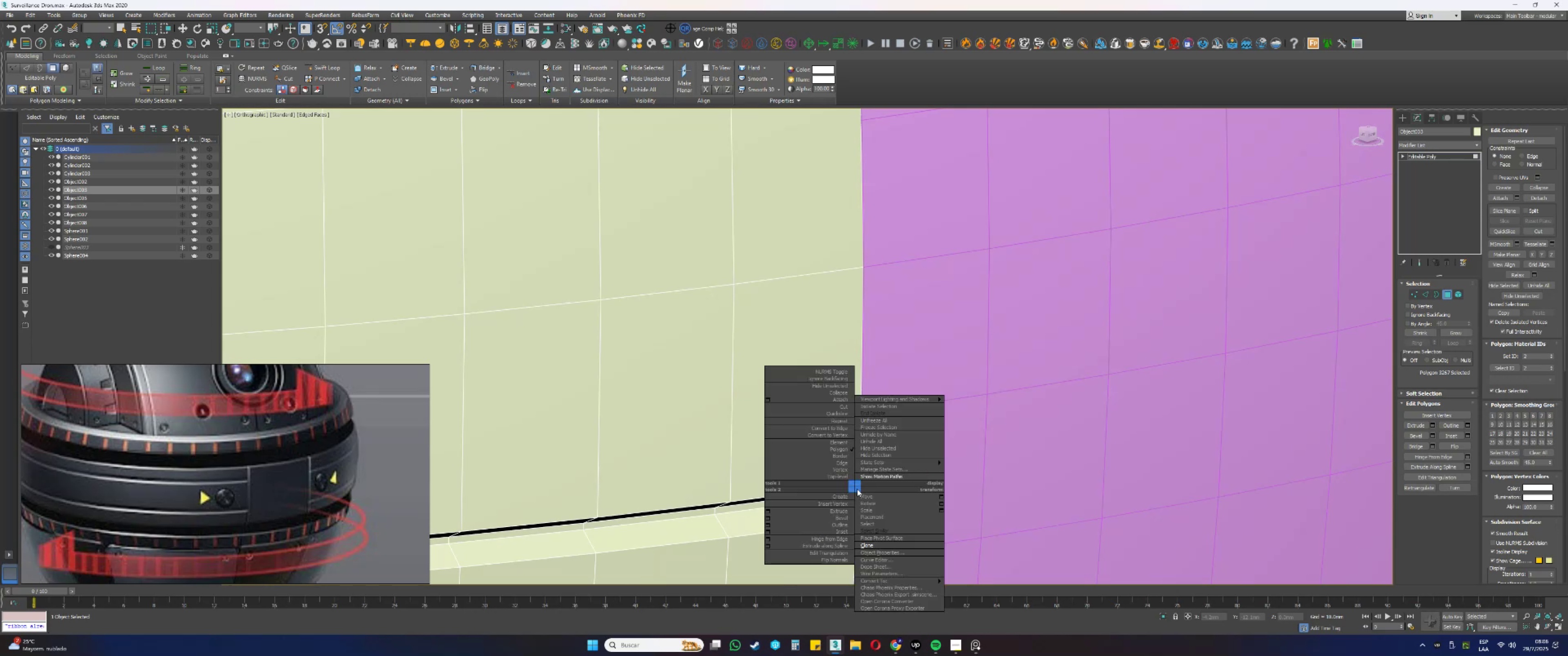 
key(Escape)
 